 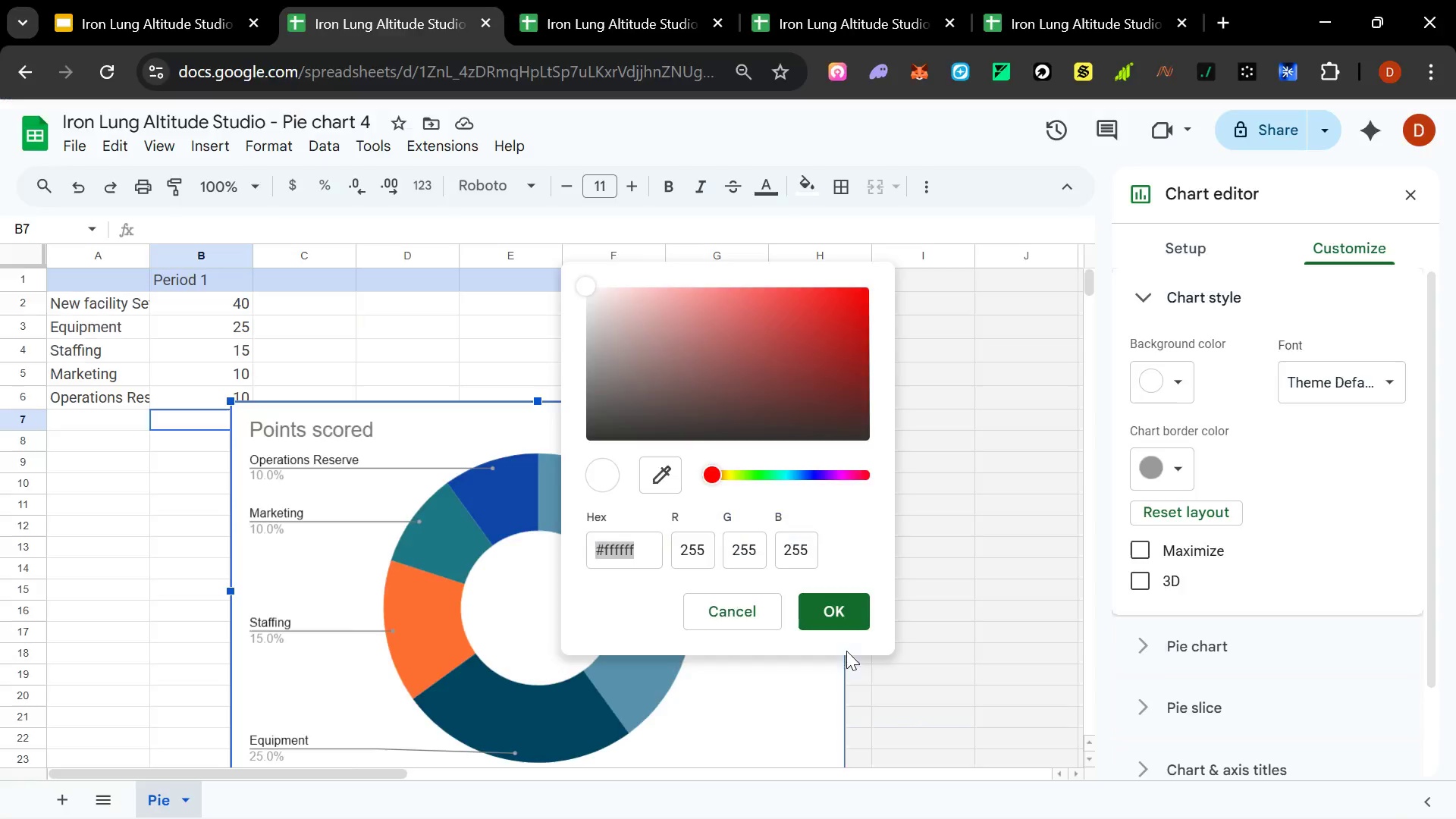 
key(Control+V)
 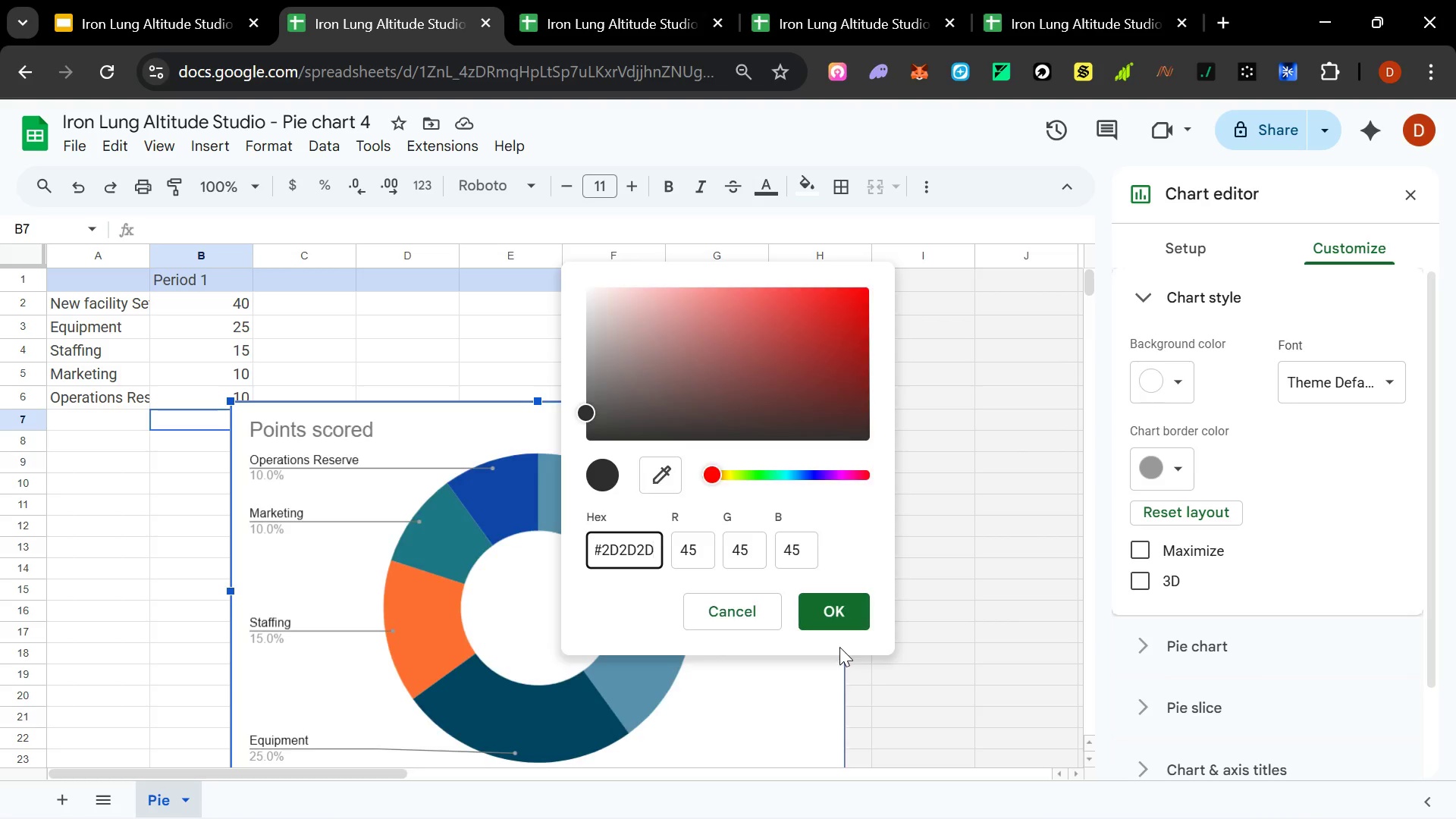 
key(Enter)
 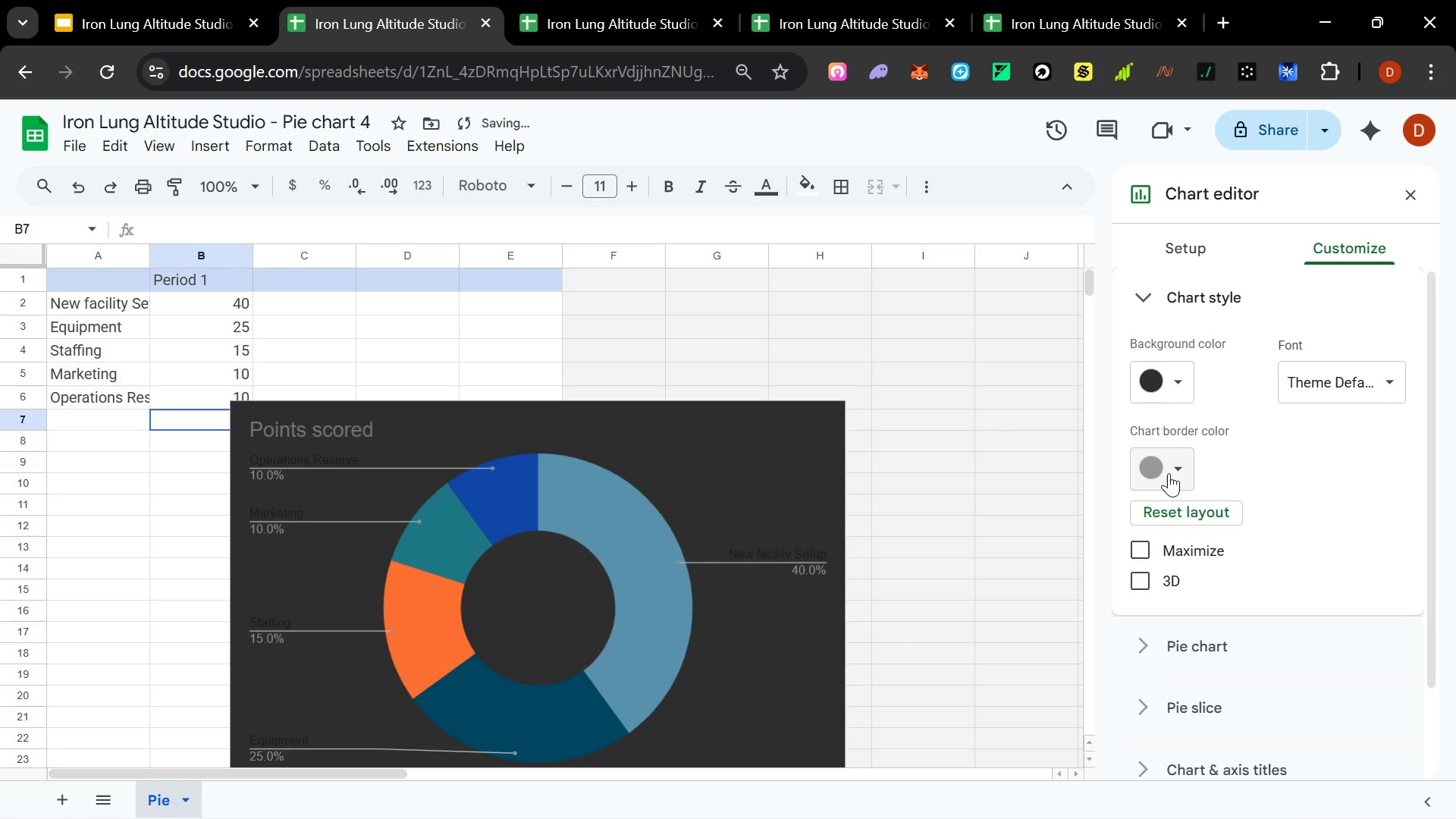 
left_click([1175, 469])
 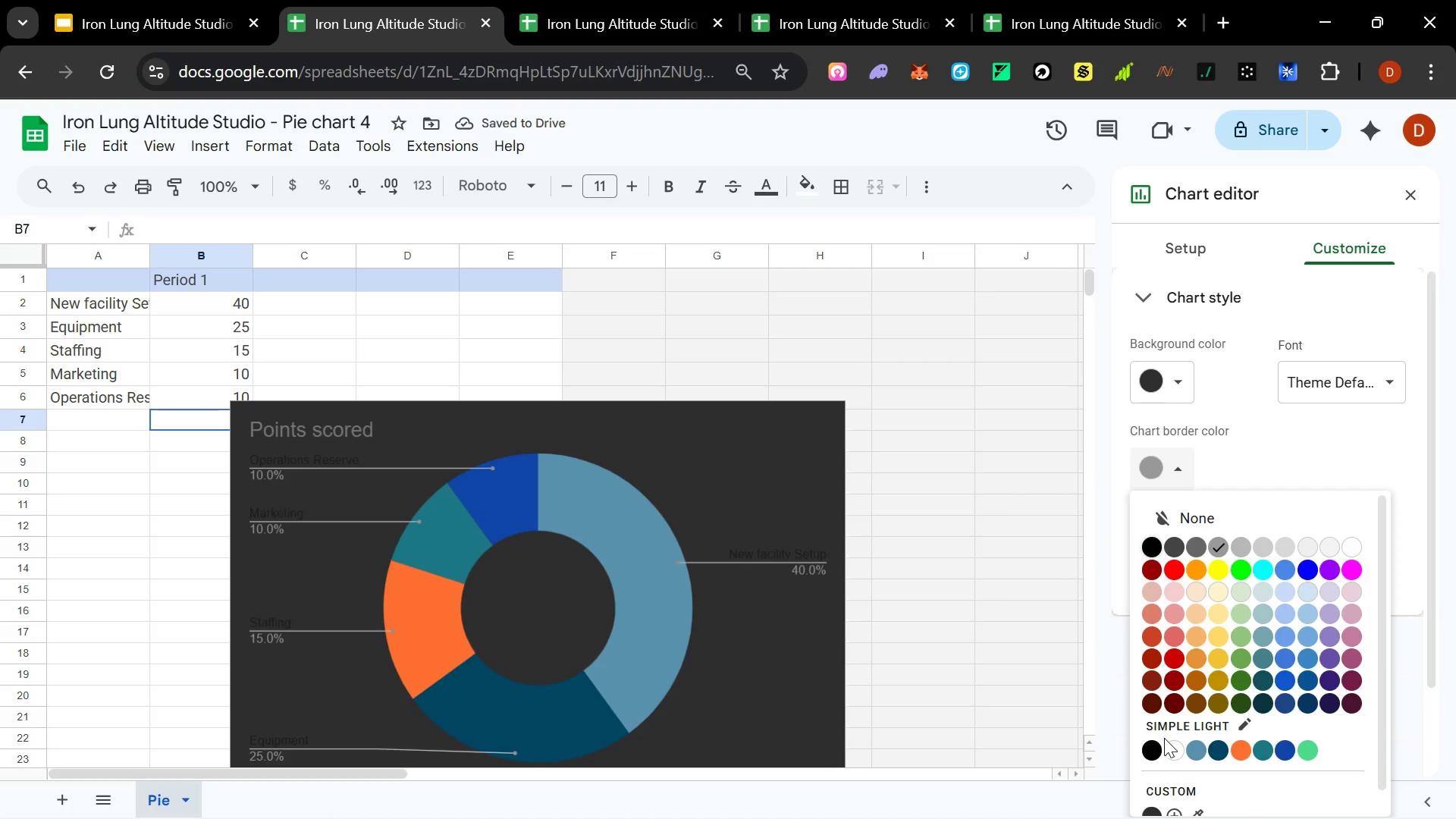 
left_click([1174, 747])
 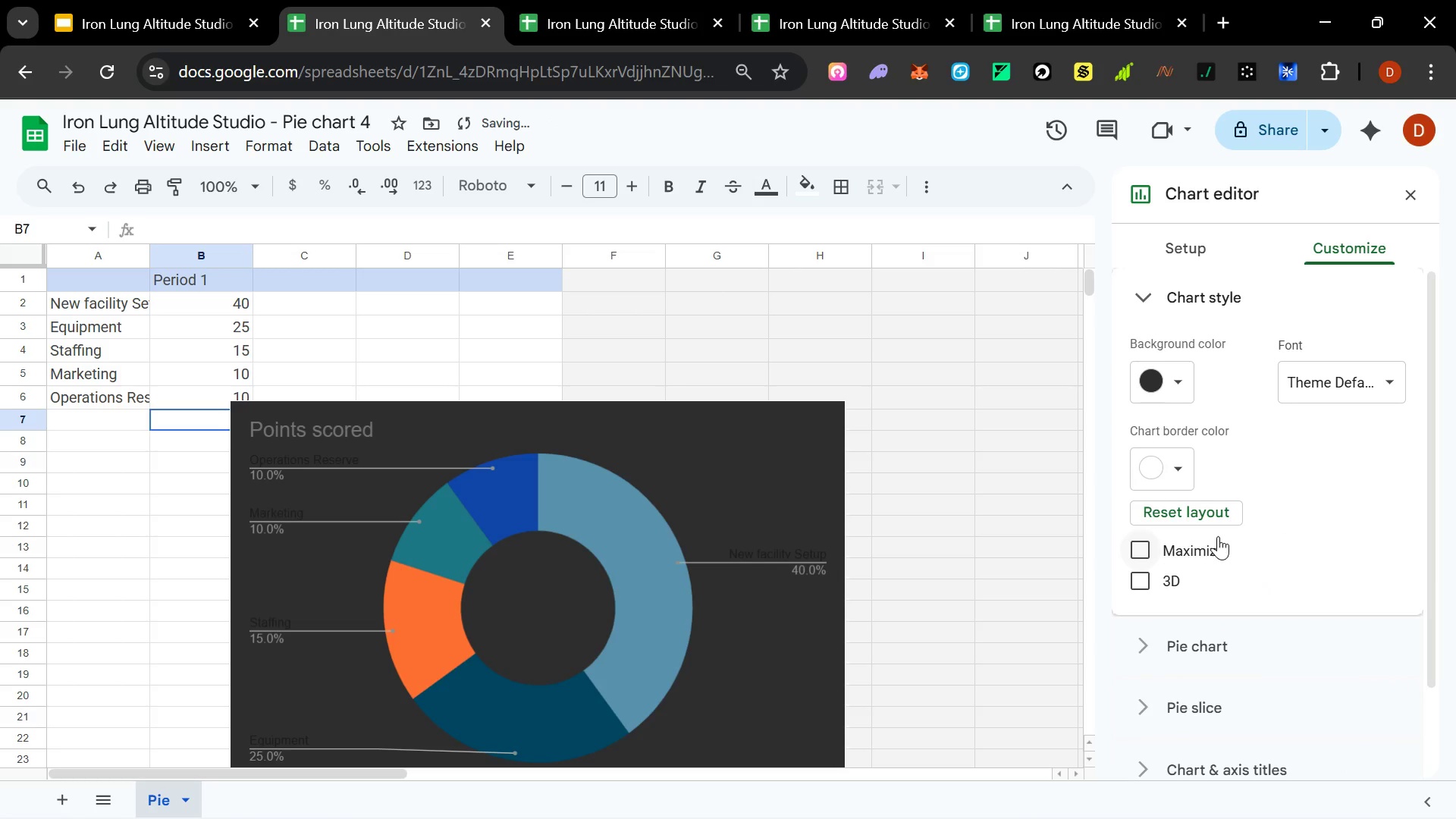 
scroll: coordinate [1216, 537], scroll_direction: down, amount: 1.0
 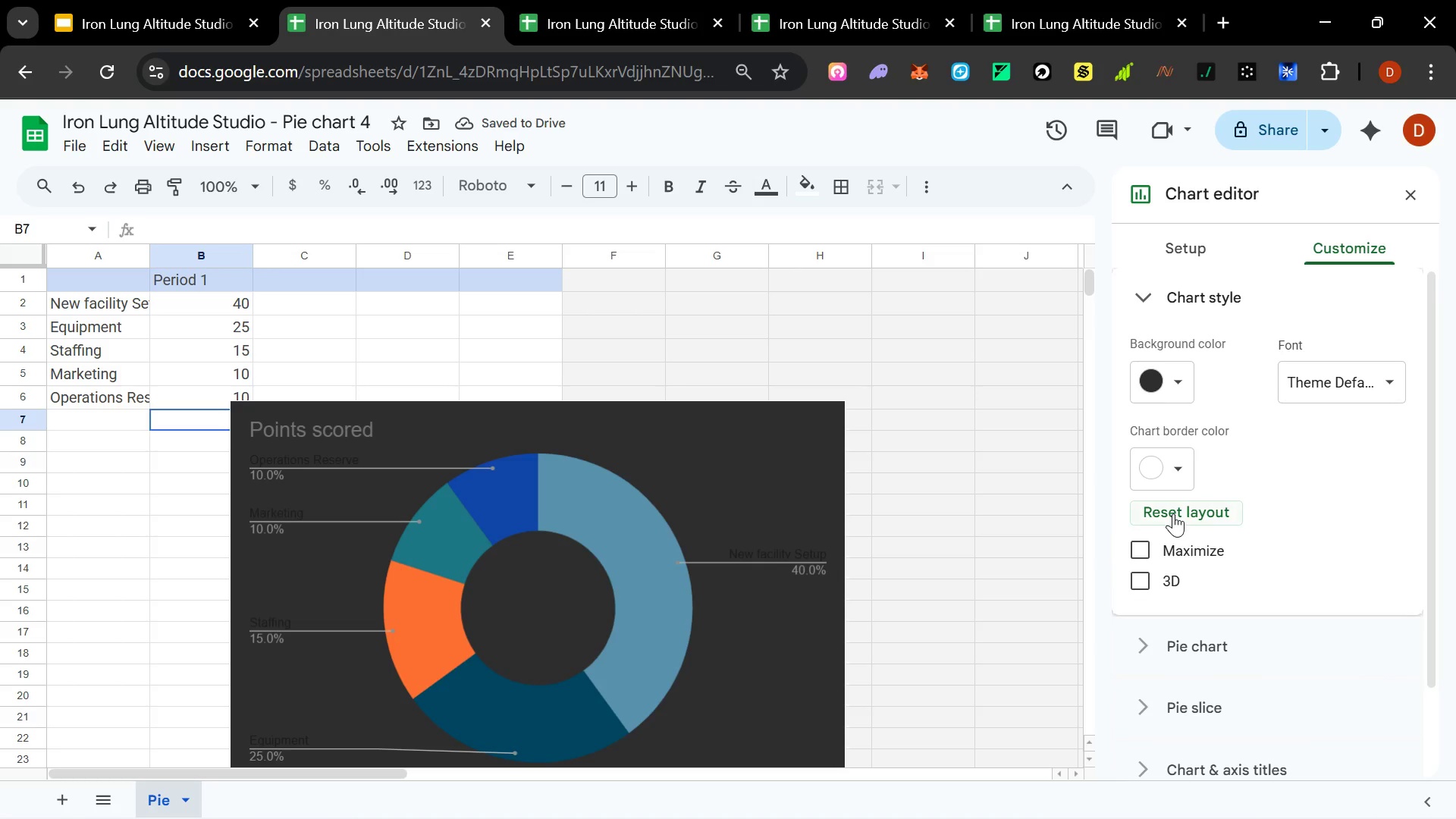 
scroll: coordinate [1175, 517], scroll_direction: up, amount: 3.0
 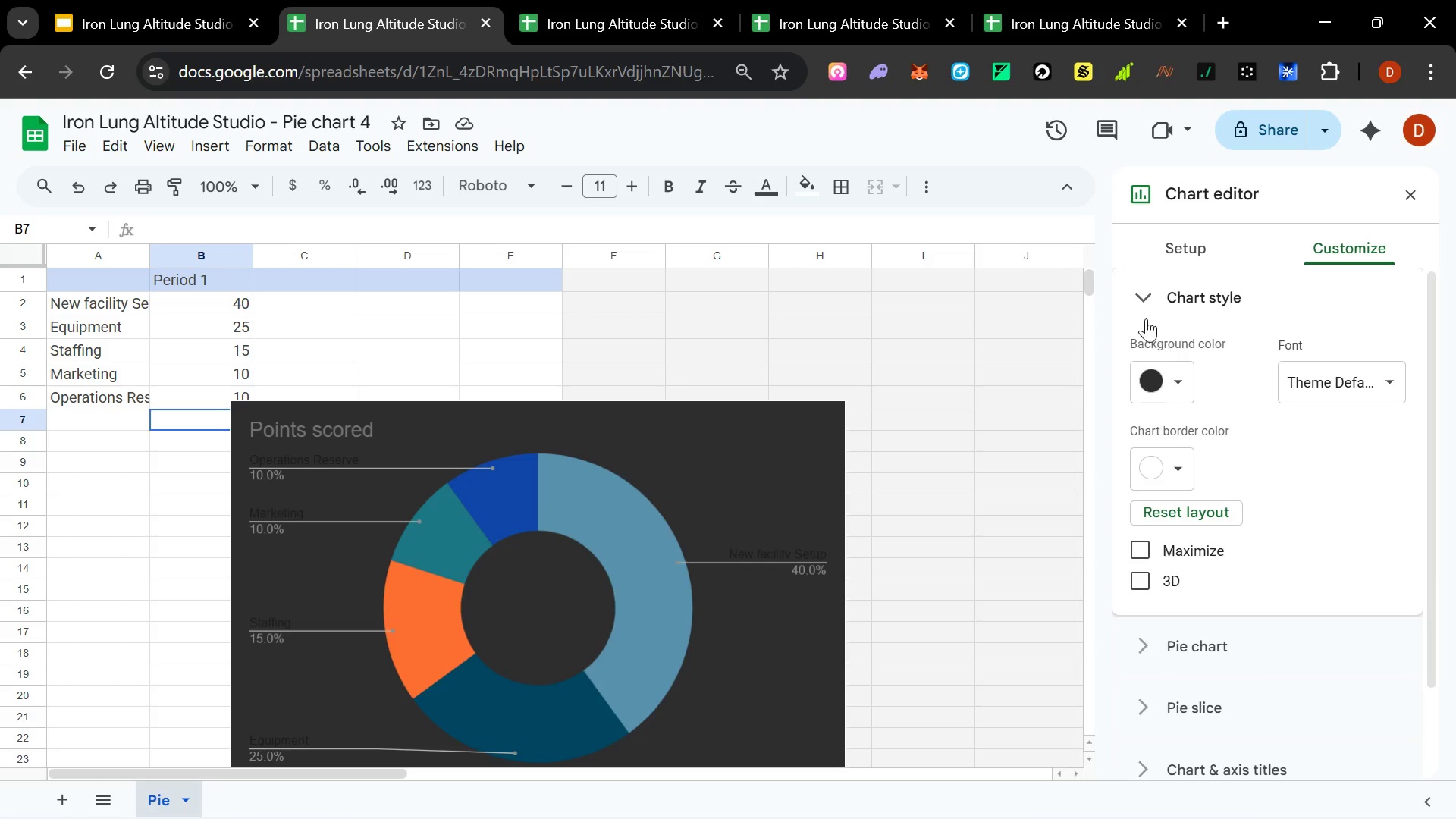 
left_click([1153, 357])
 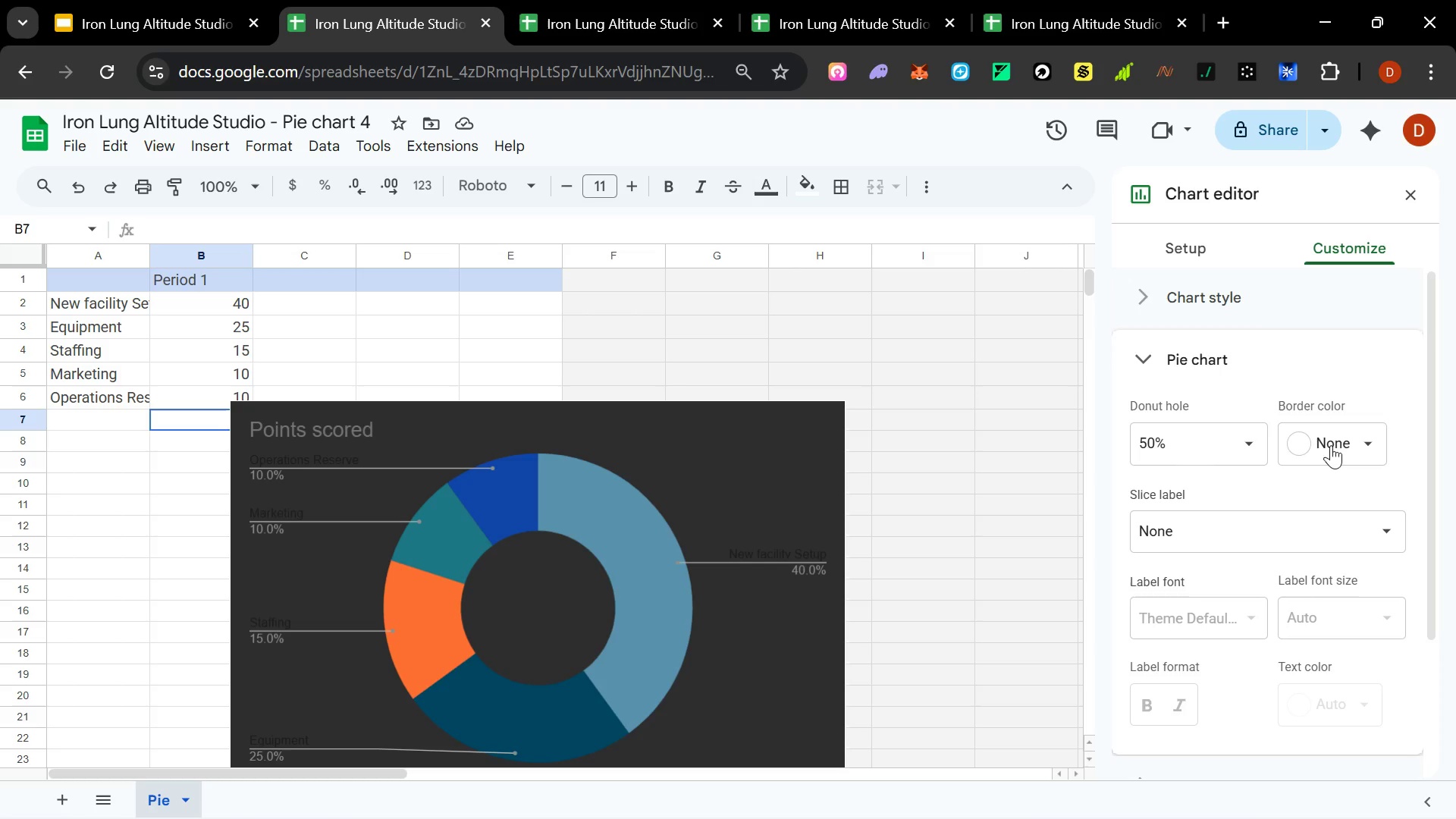 
left_click([1365, 442])
 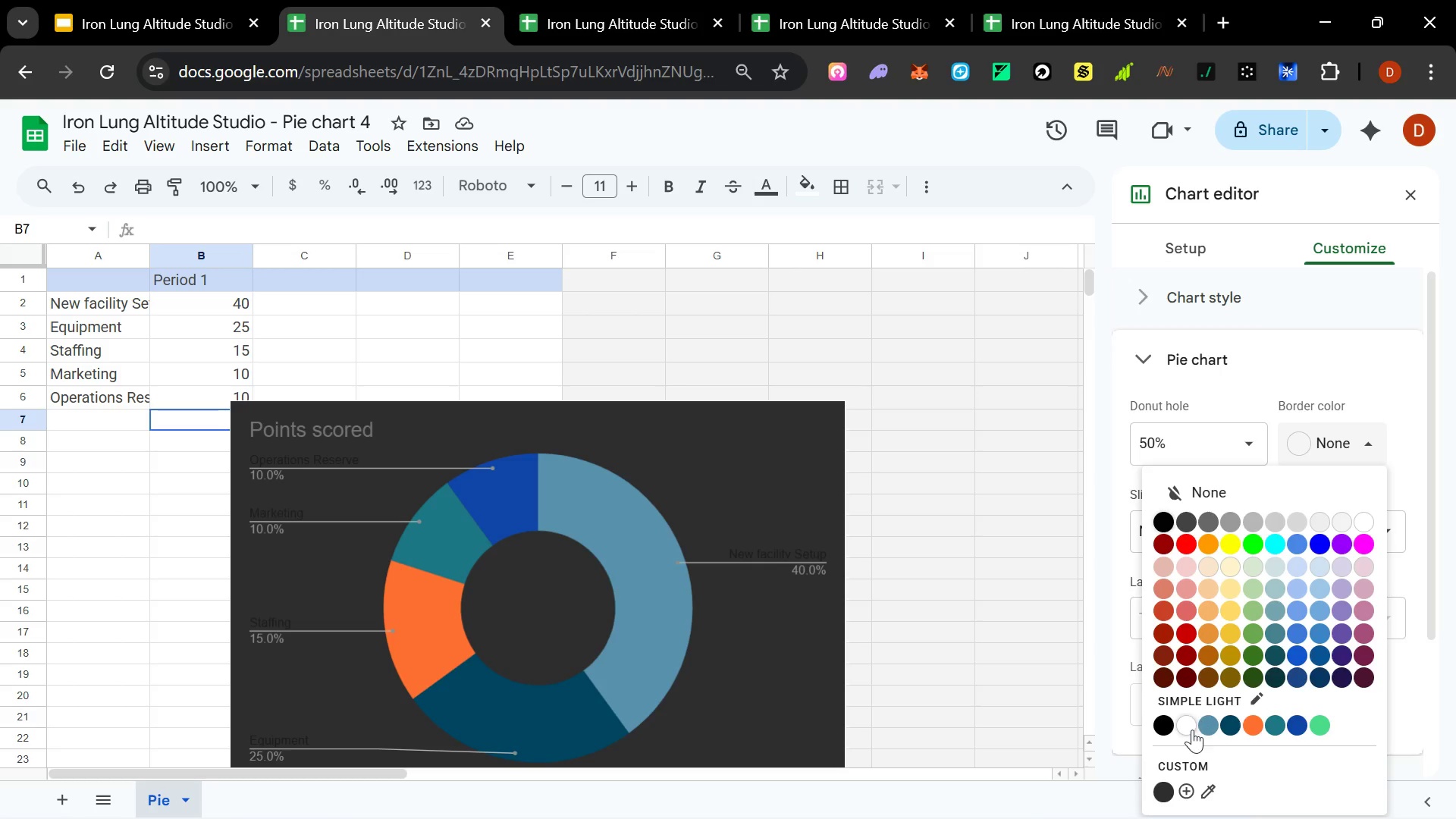 
left_click([1187, 730])
 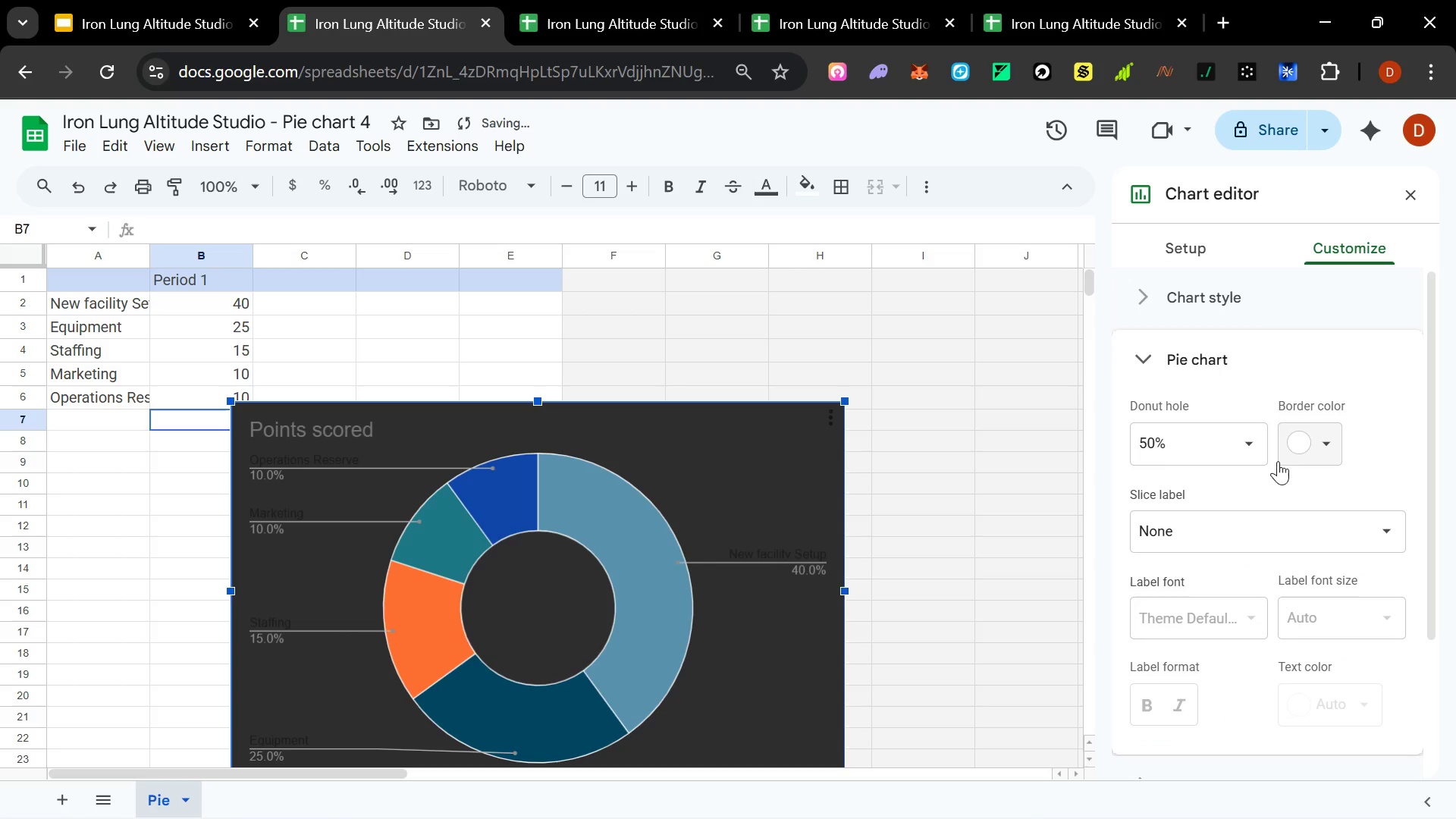 
left_click([1185, 532])
 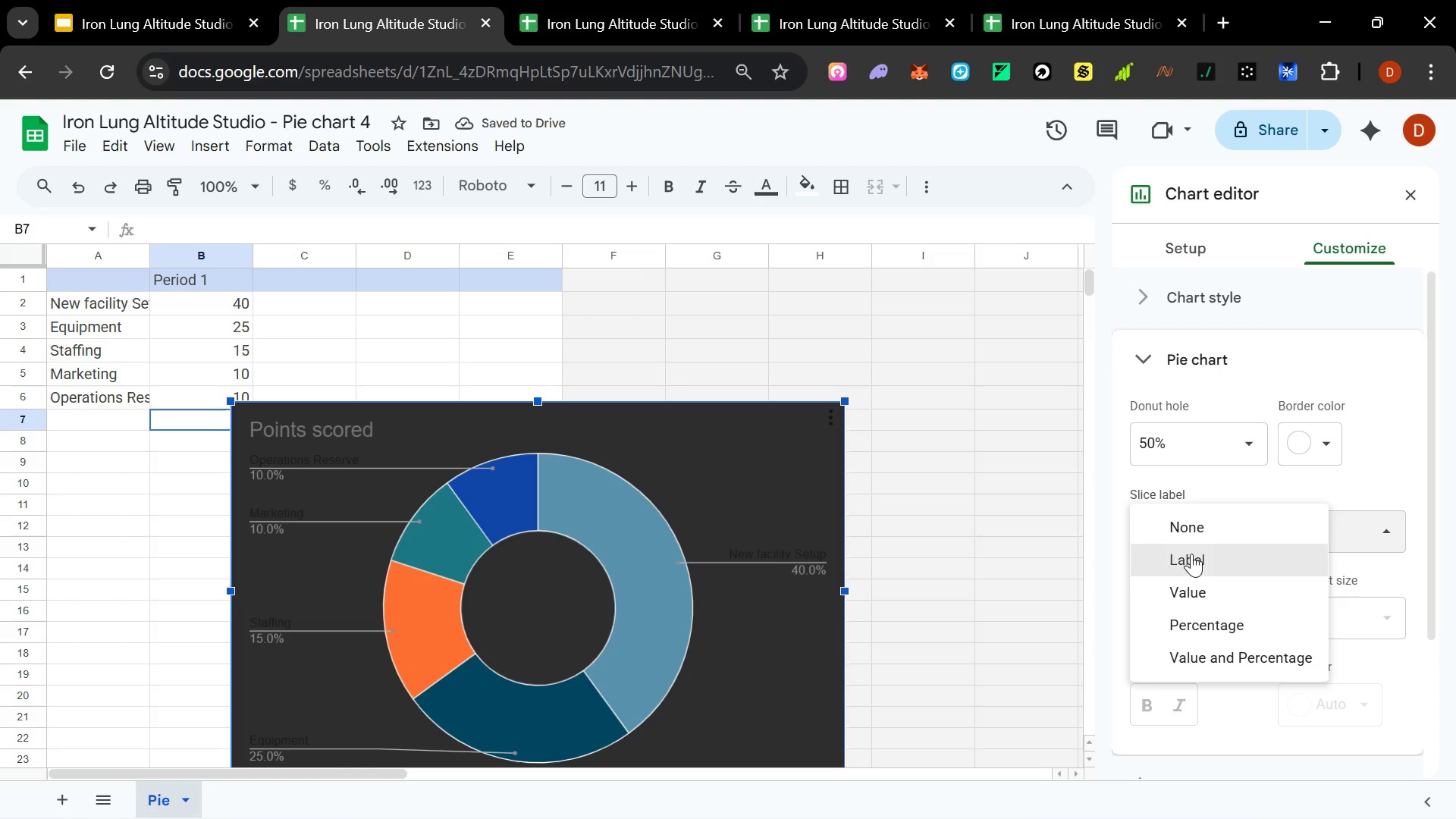 
left_click([1191, 555])
 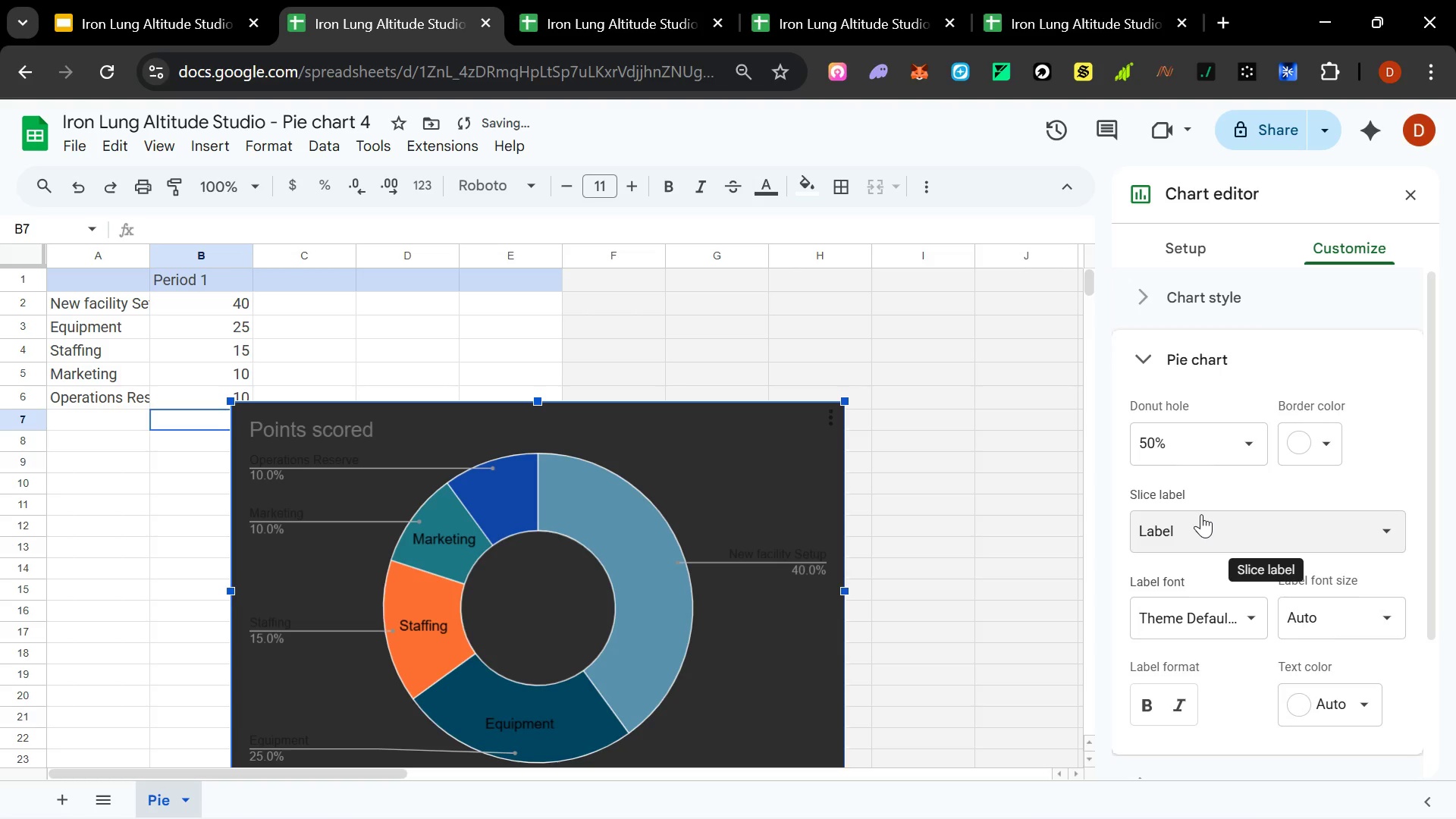 
left_click([1201, 514])
 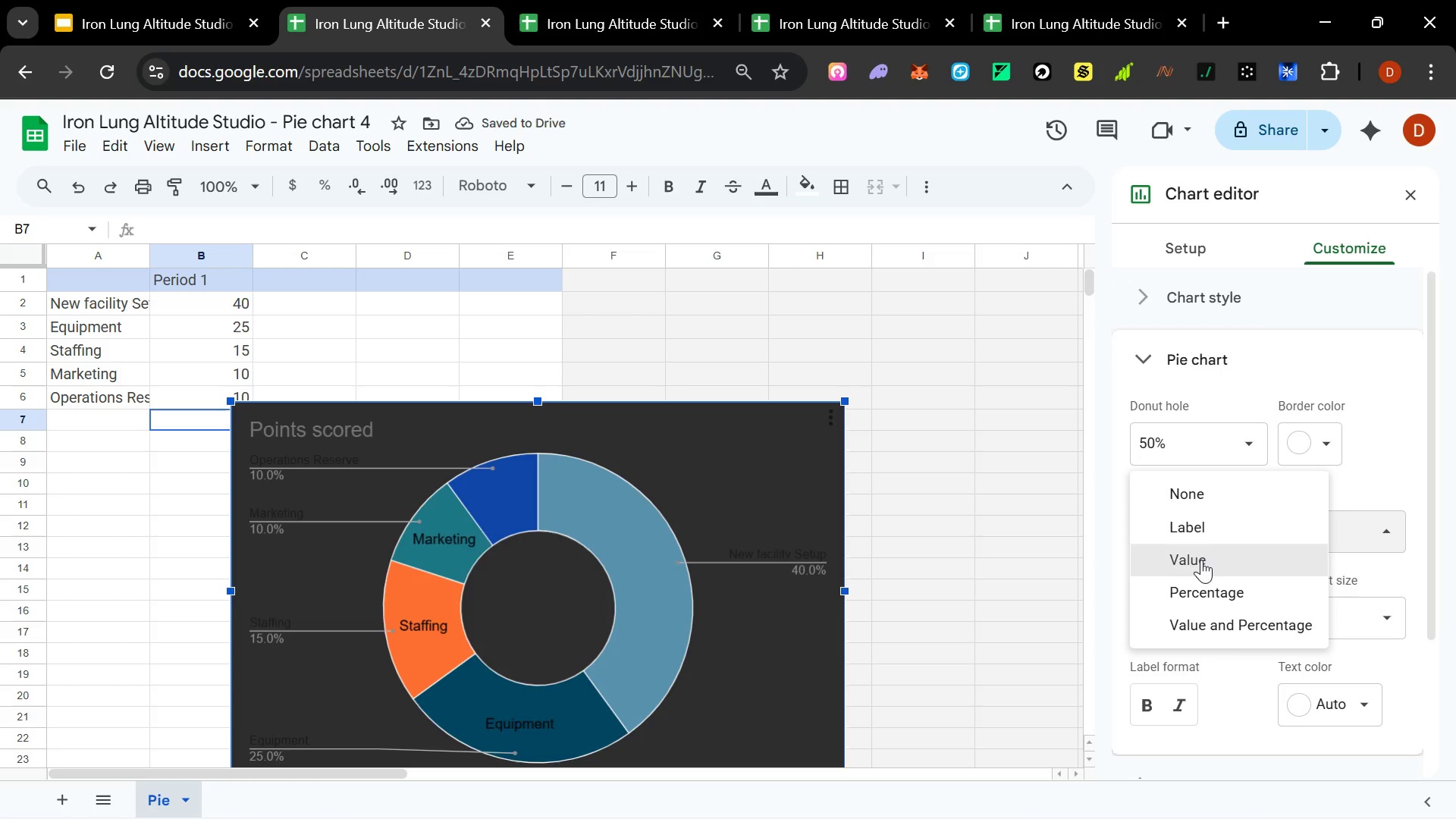 
left_click([1201, 560])
 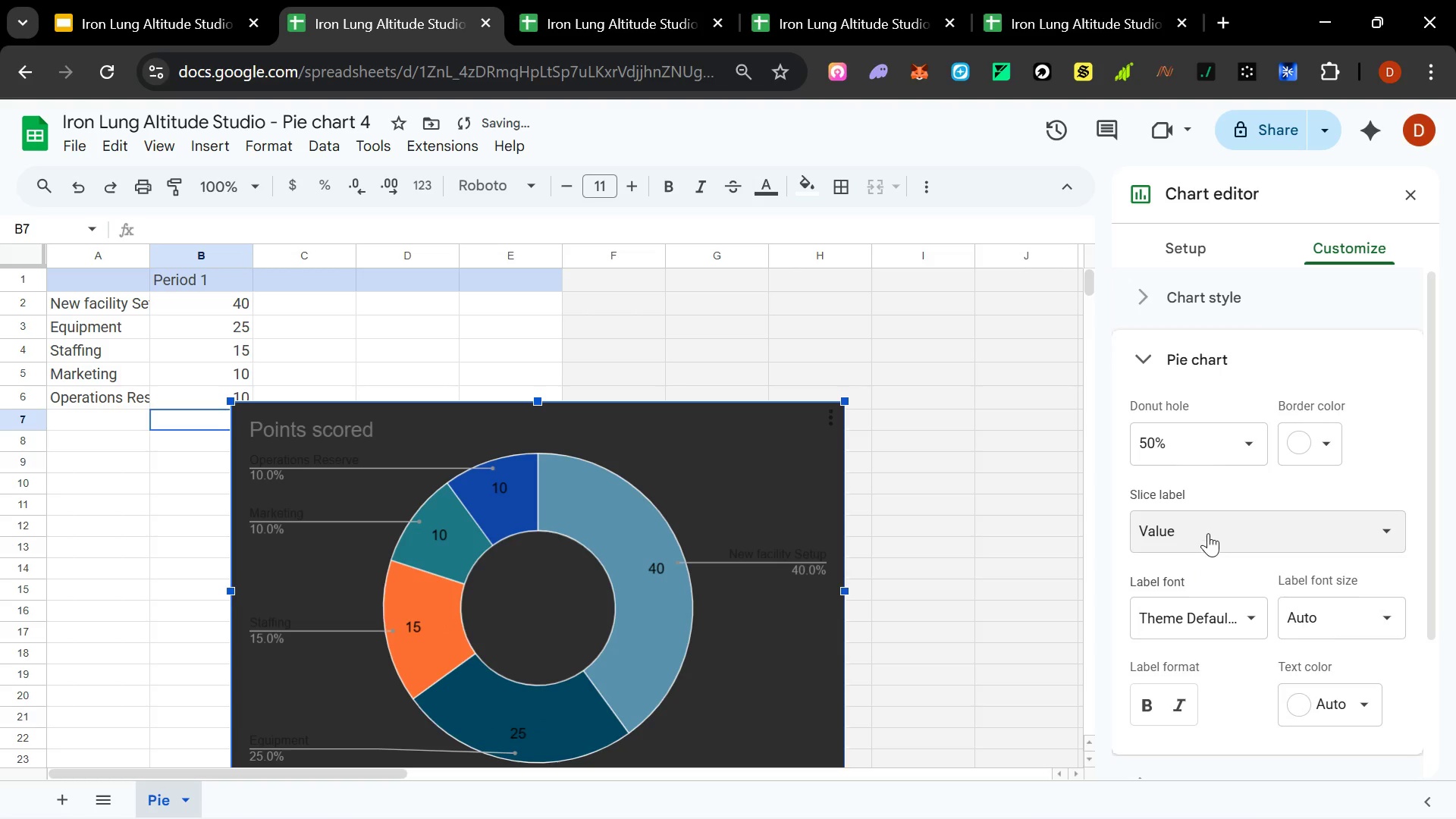 
left_click([1211, 522])
 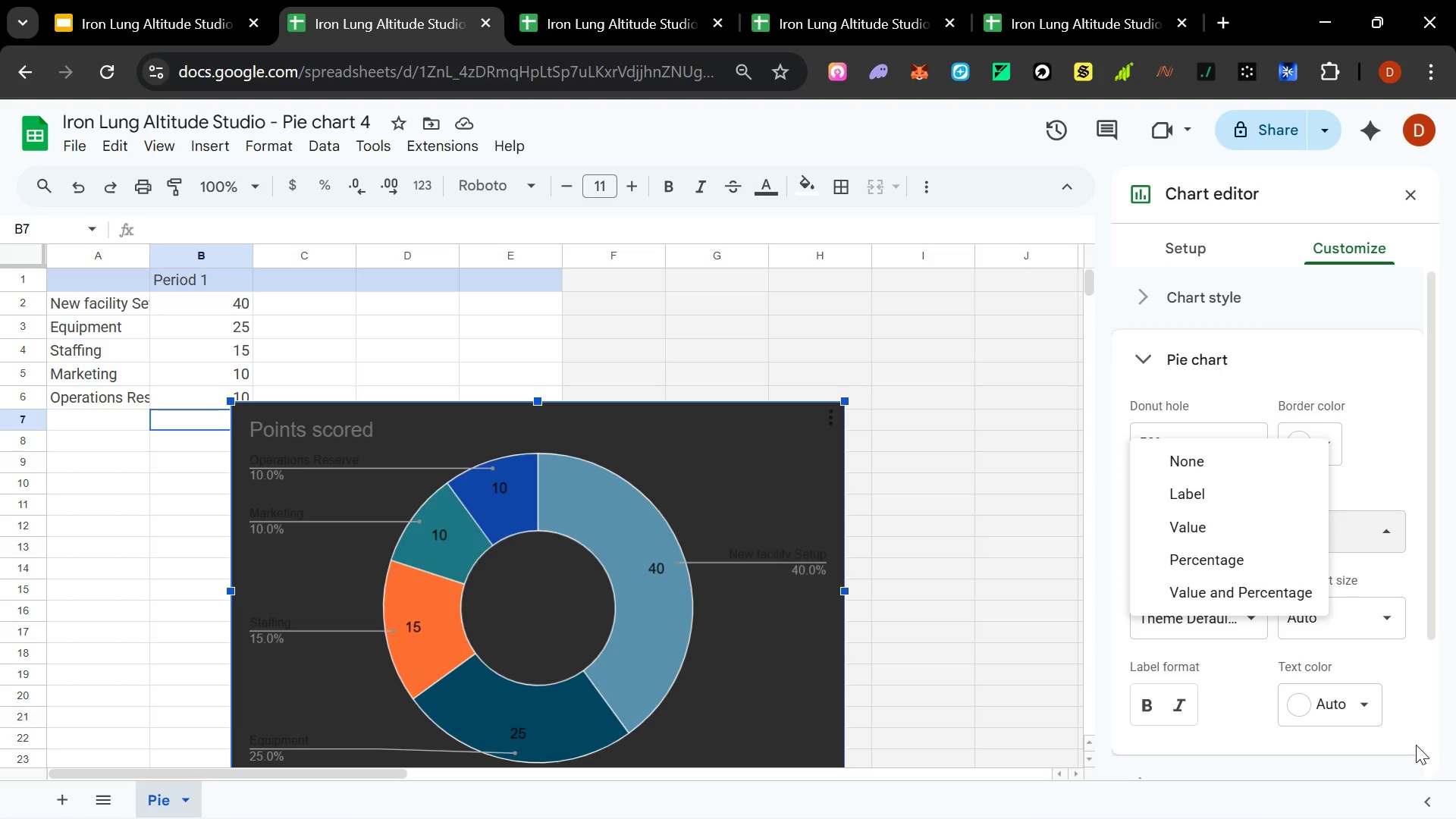 
wait(7.41)
 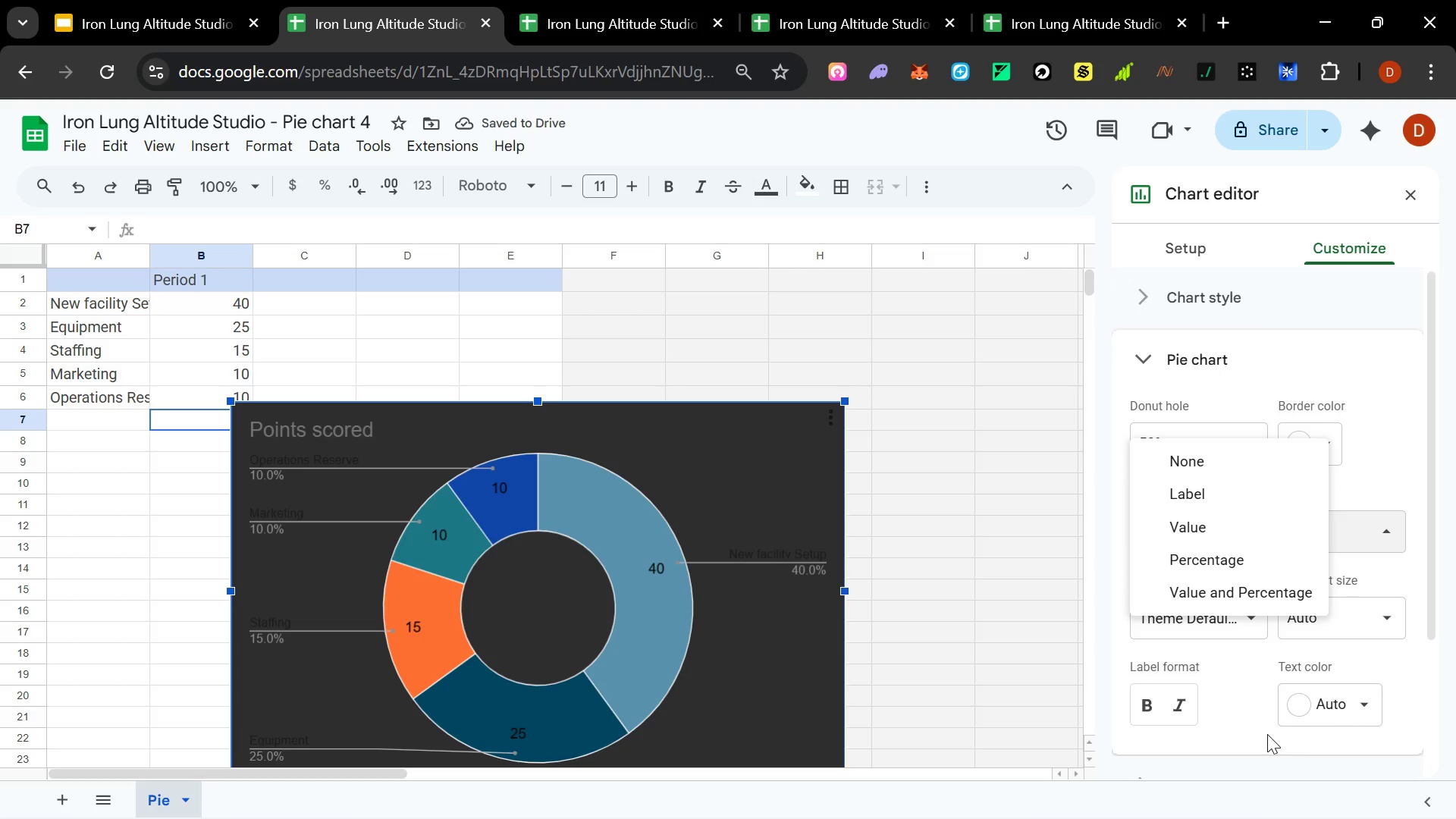 
left_click([1200, 563])
 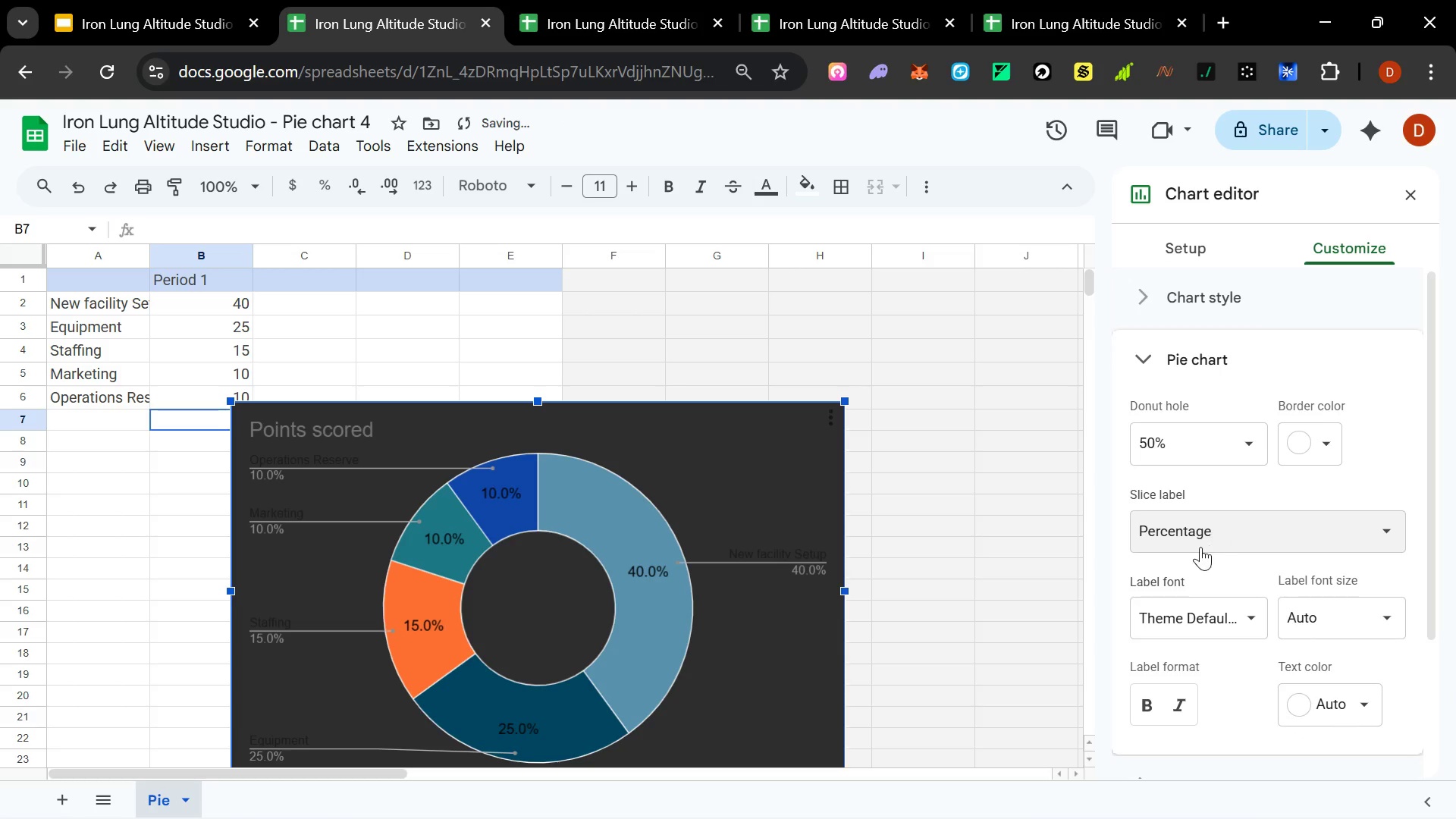 
left_click([1194, 533])
 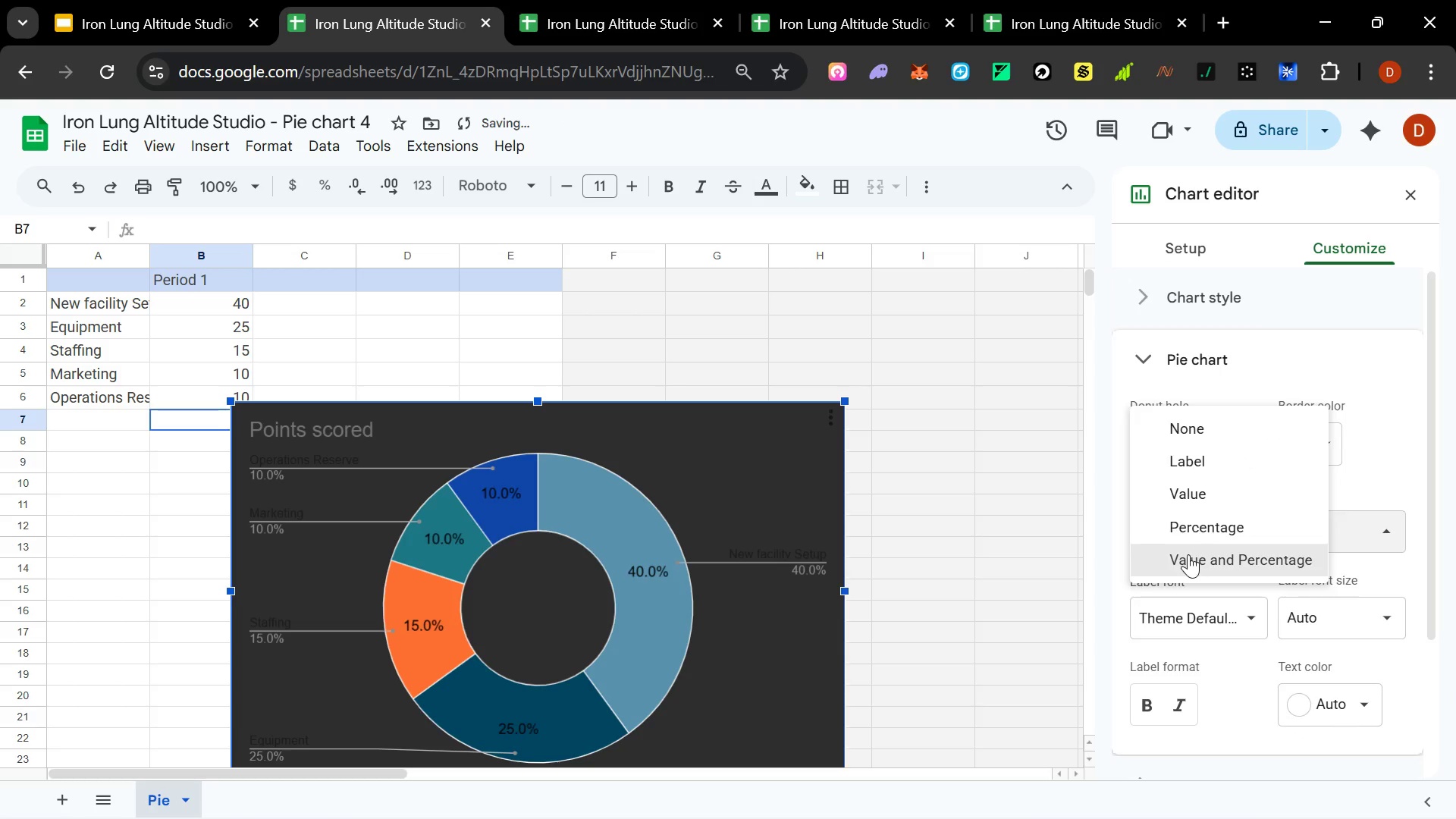 
left_click([1188, 554])
 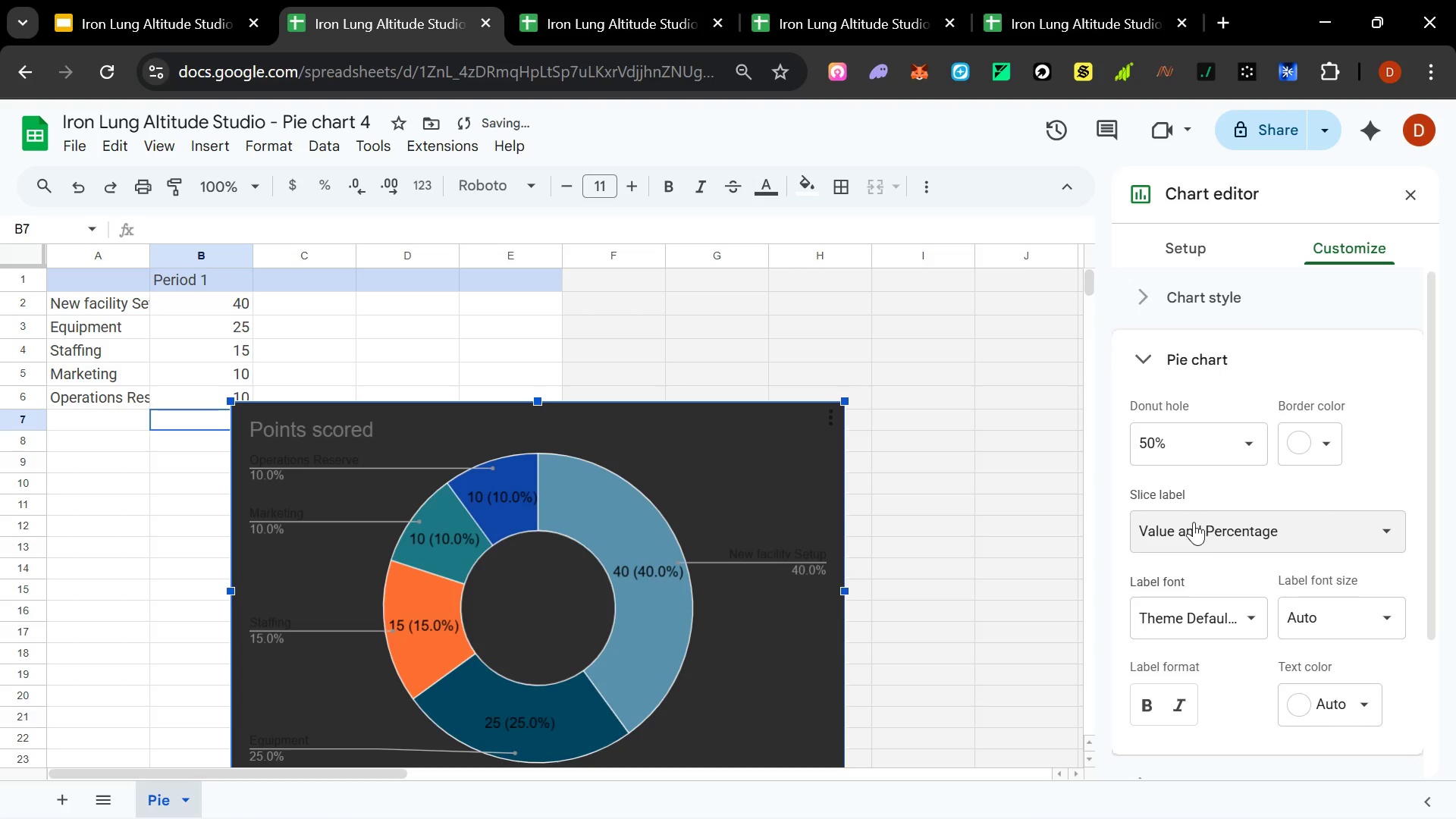 
left_click([1194, 521])
 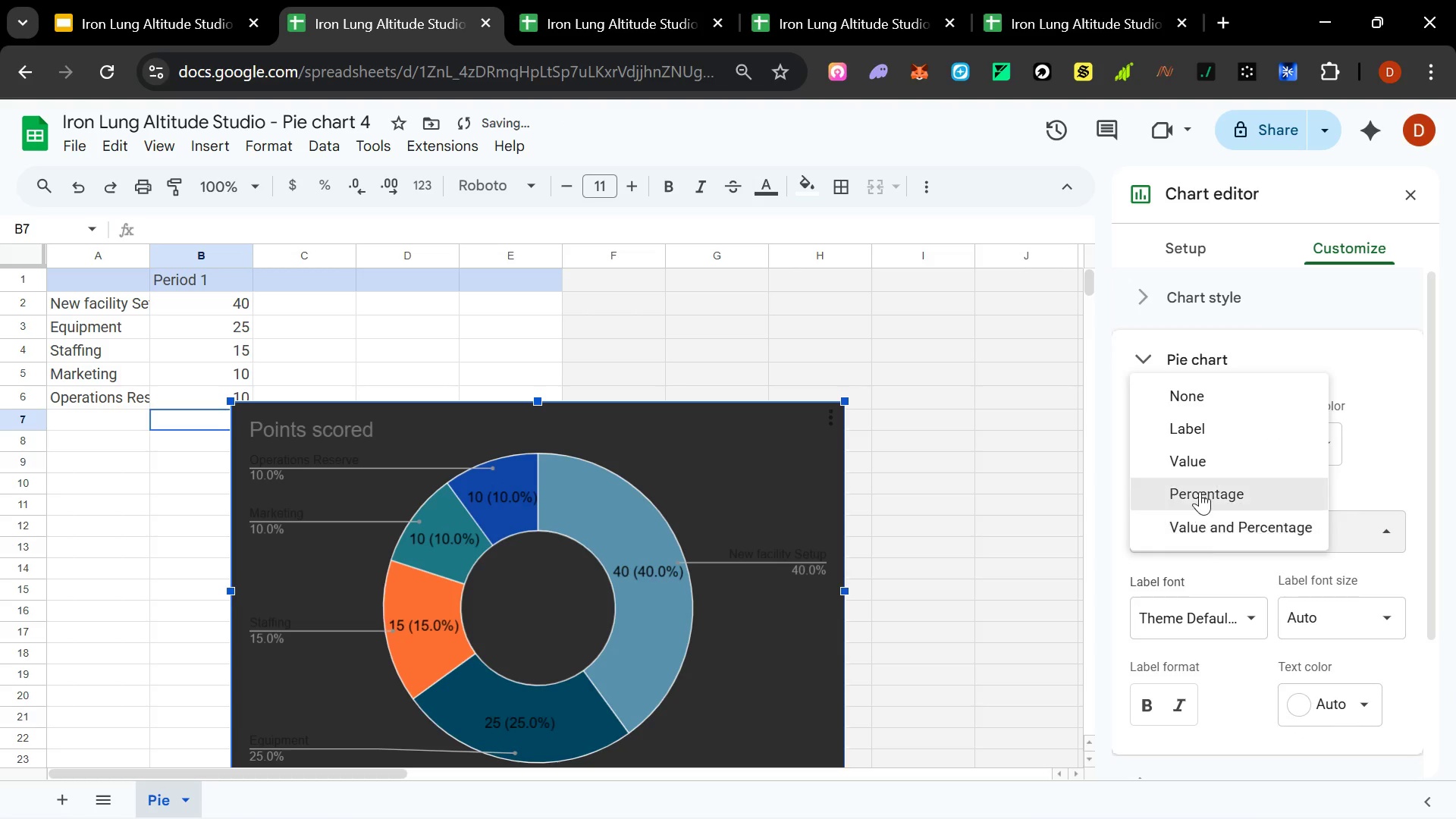 
left_click([1200, 490])
 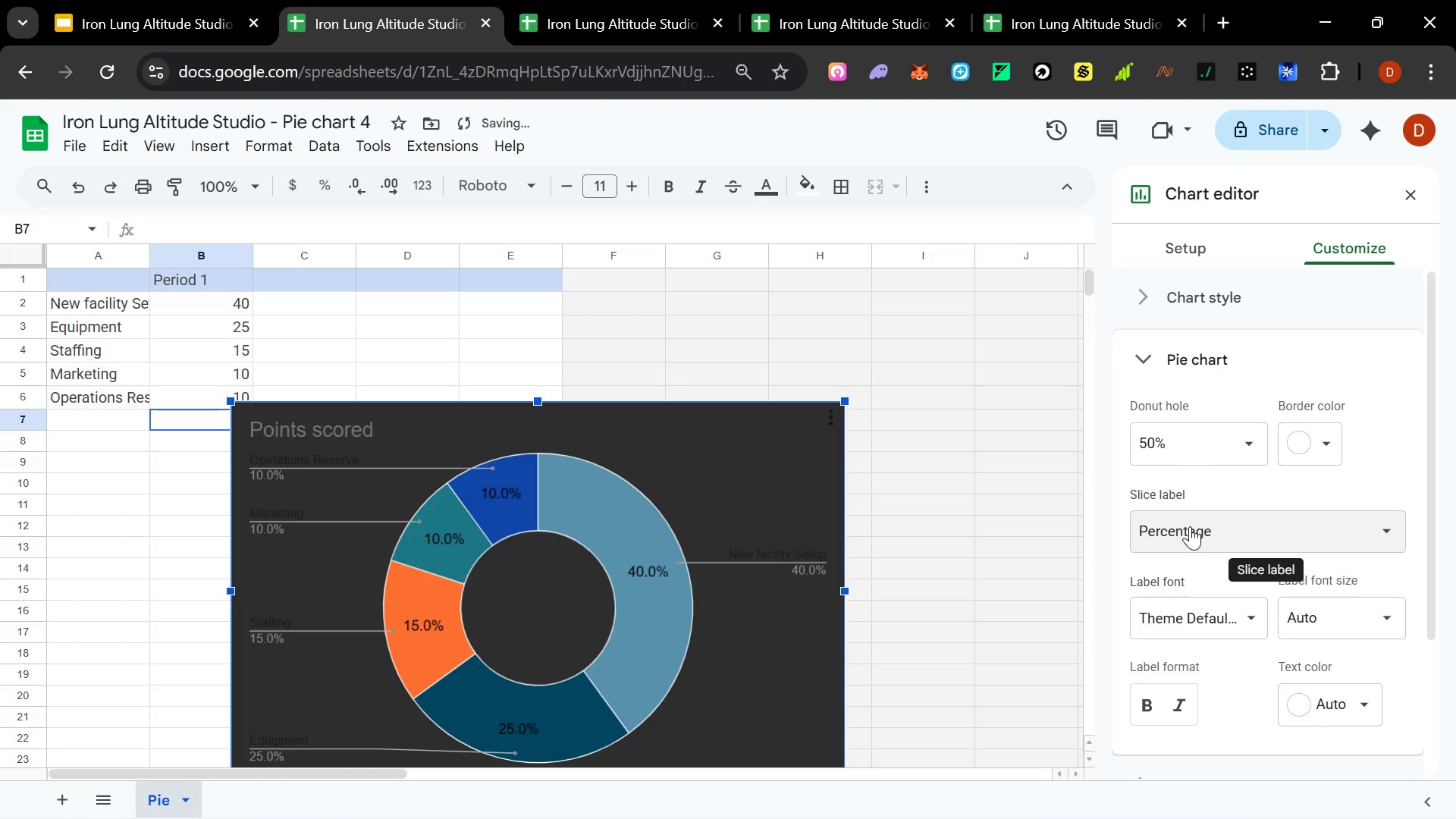 
left_click([1194, 513])
 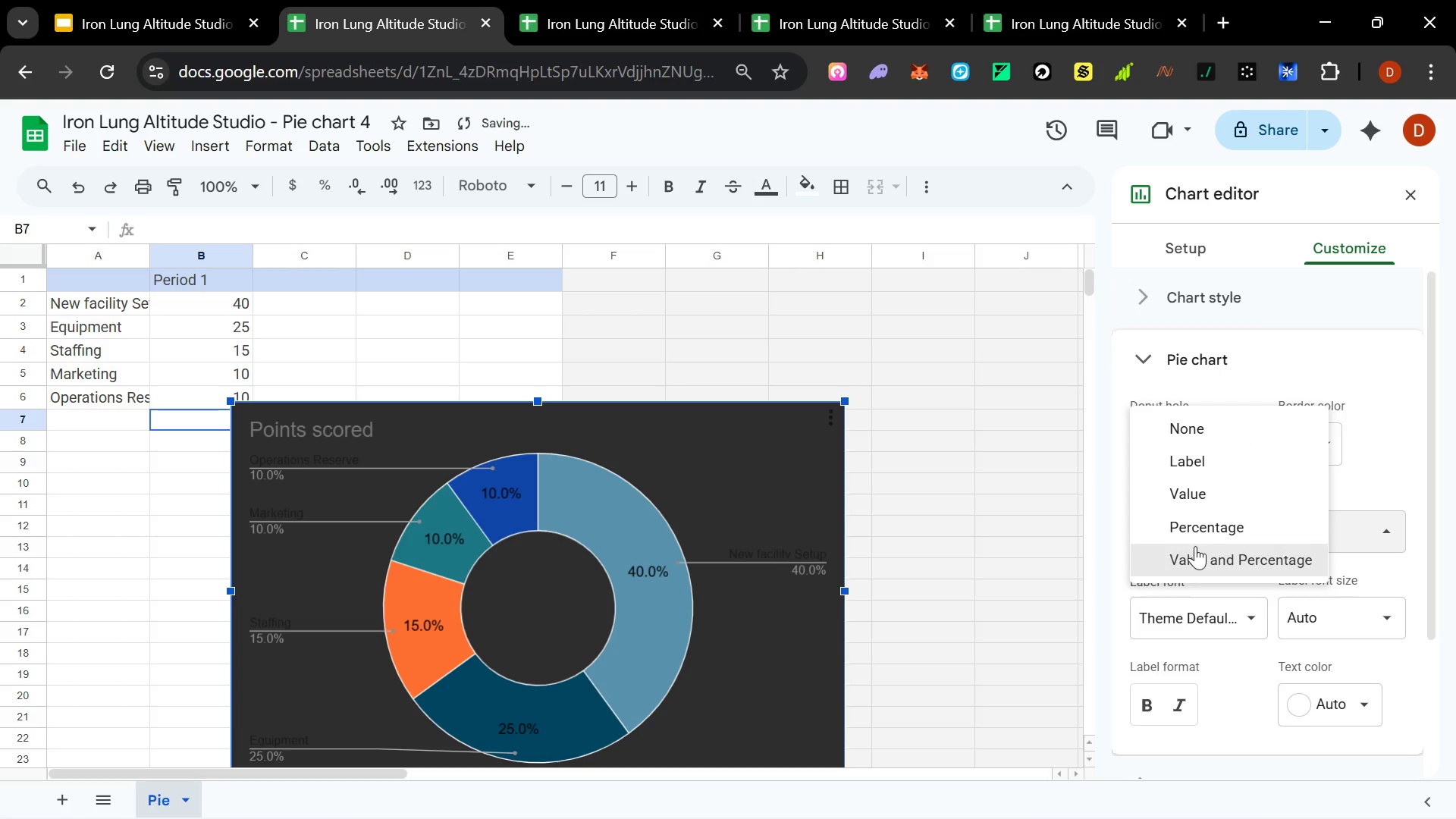 
left_click([1199, 560])
 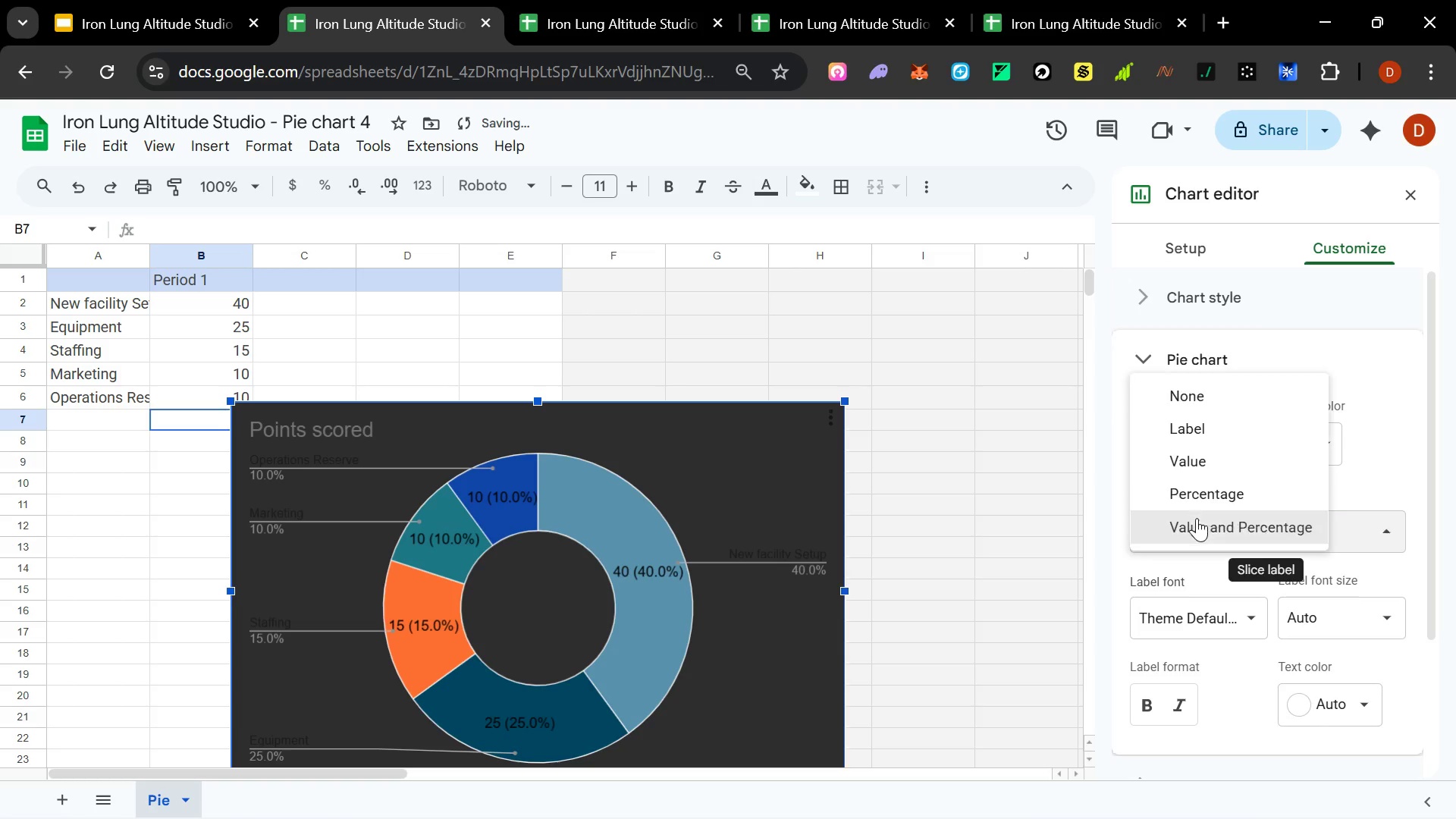 
left_click([1196, 483])
 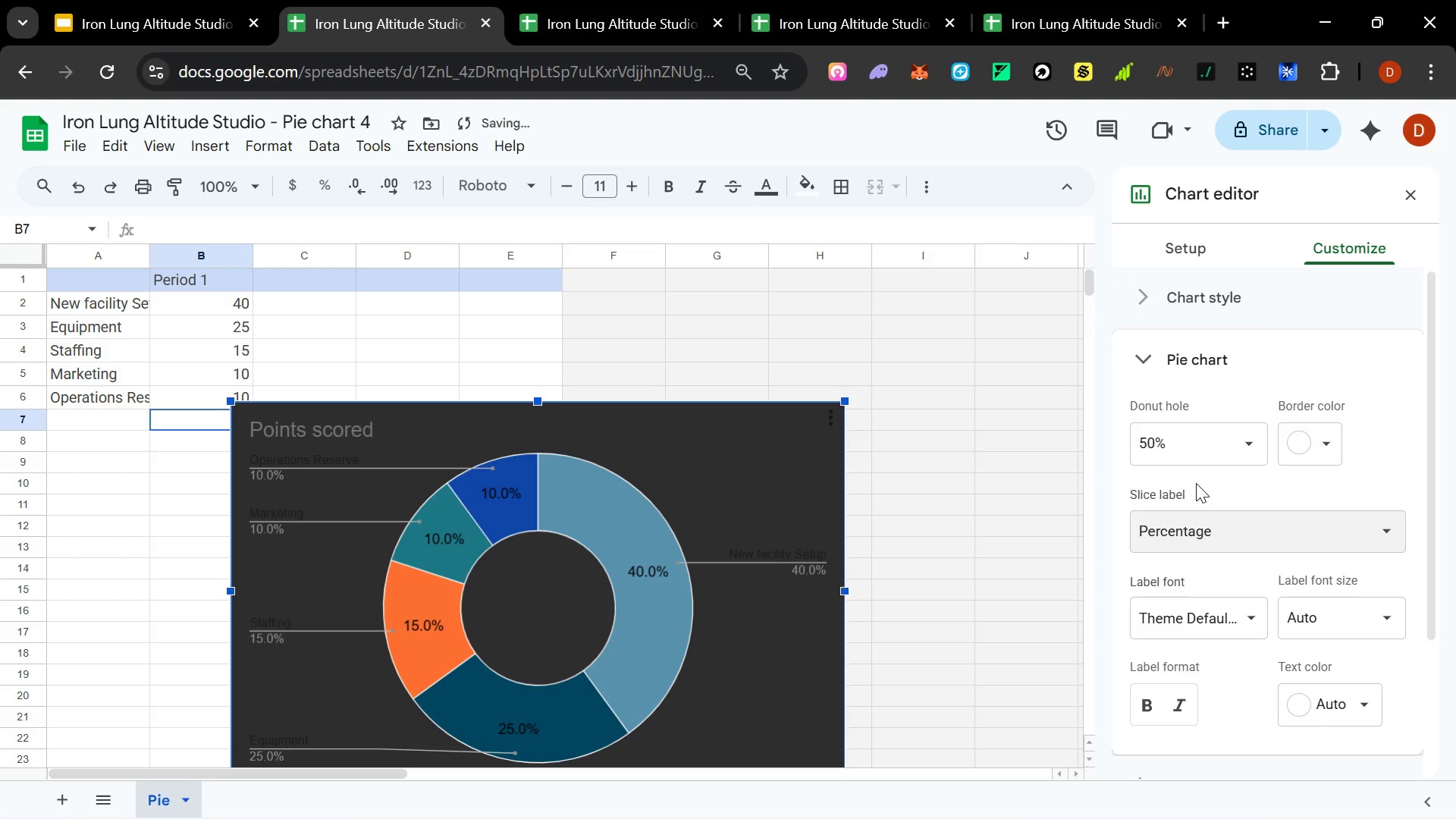 
mouse_move([1203, 527])
 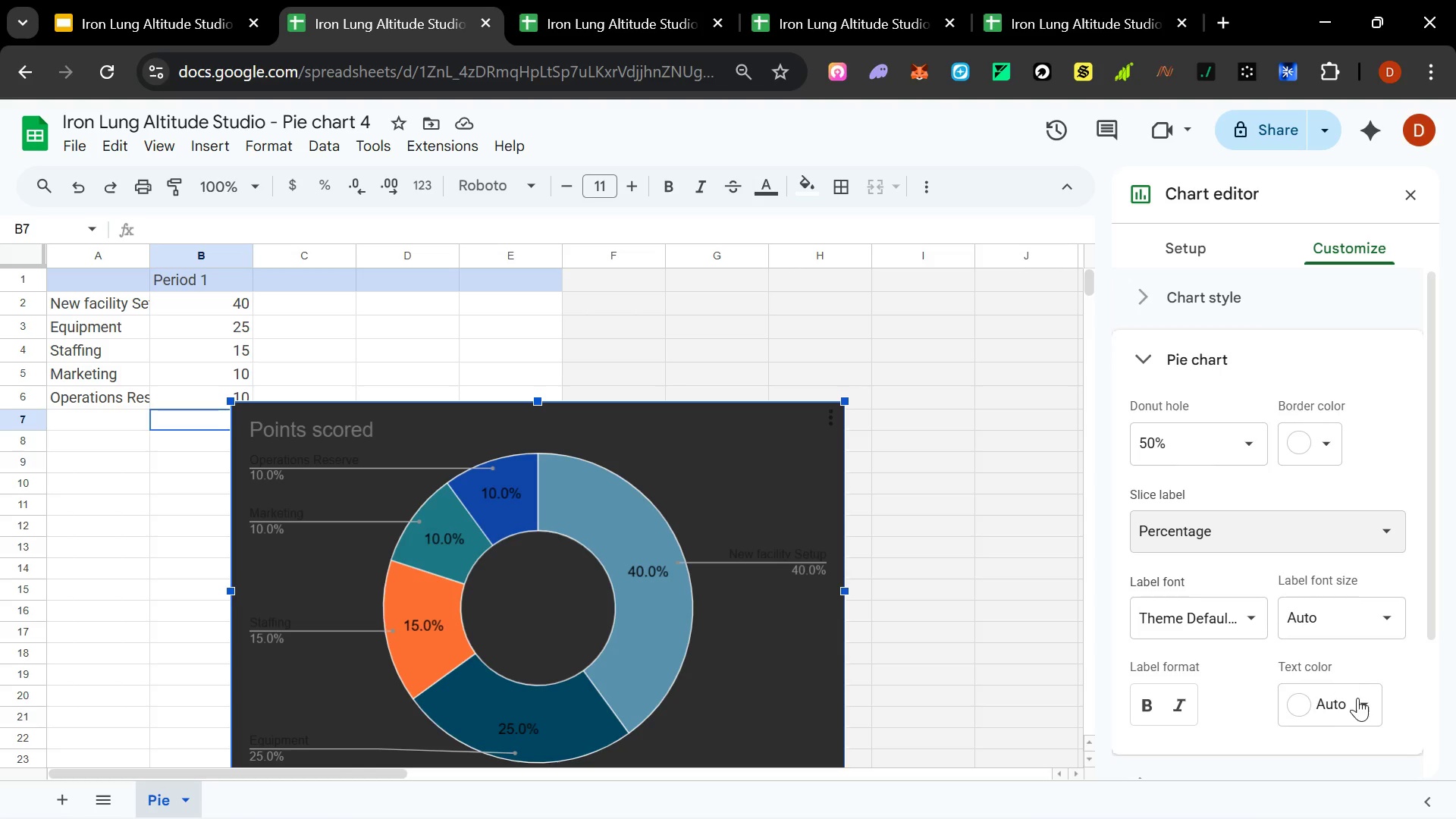 
left_click([1363, 709])
 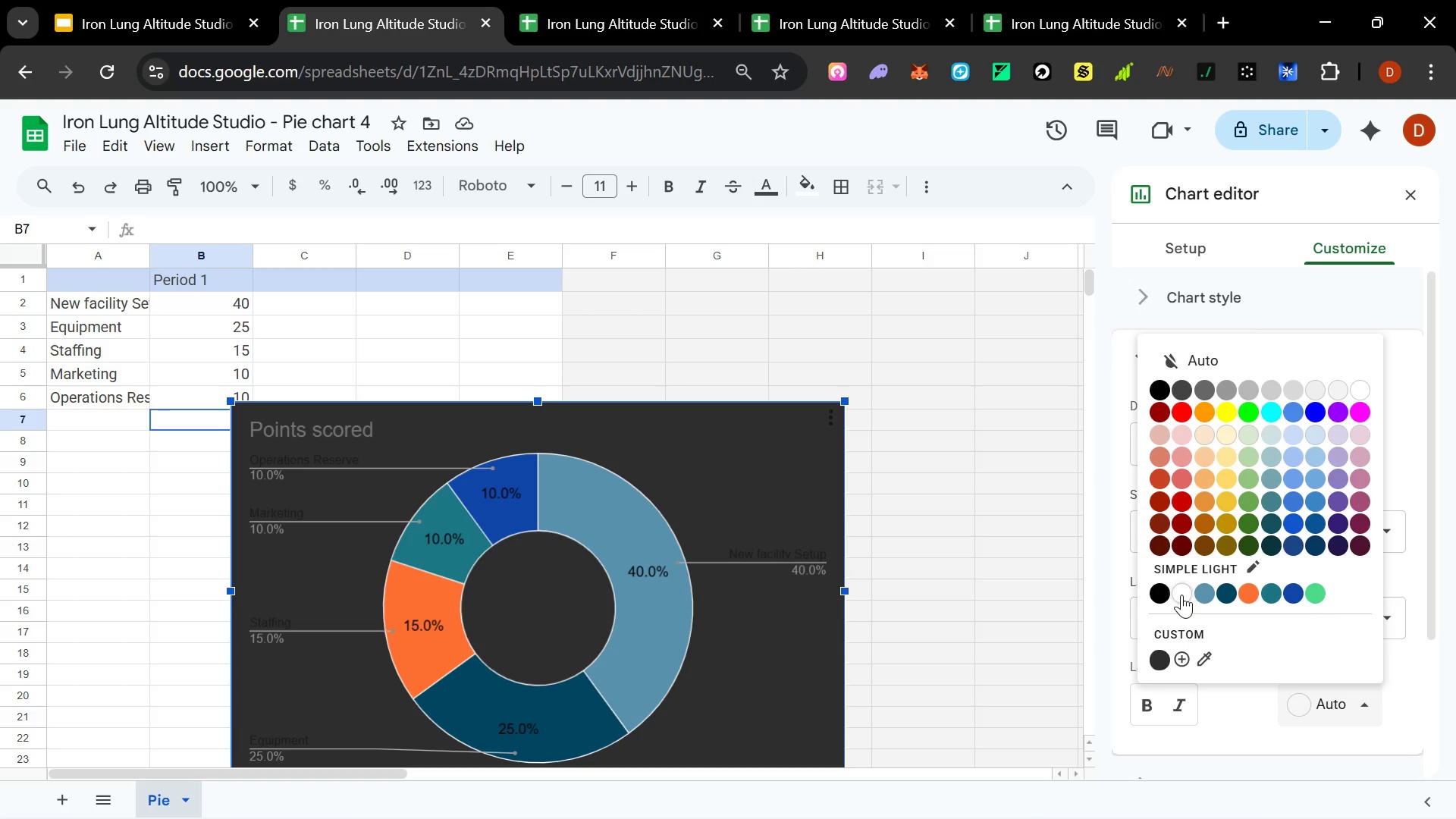 
left_click([1181, 595])
 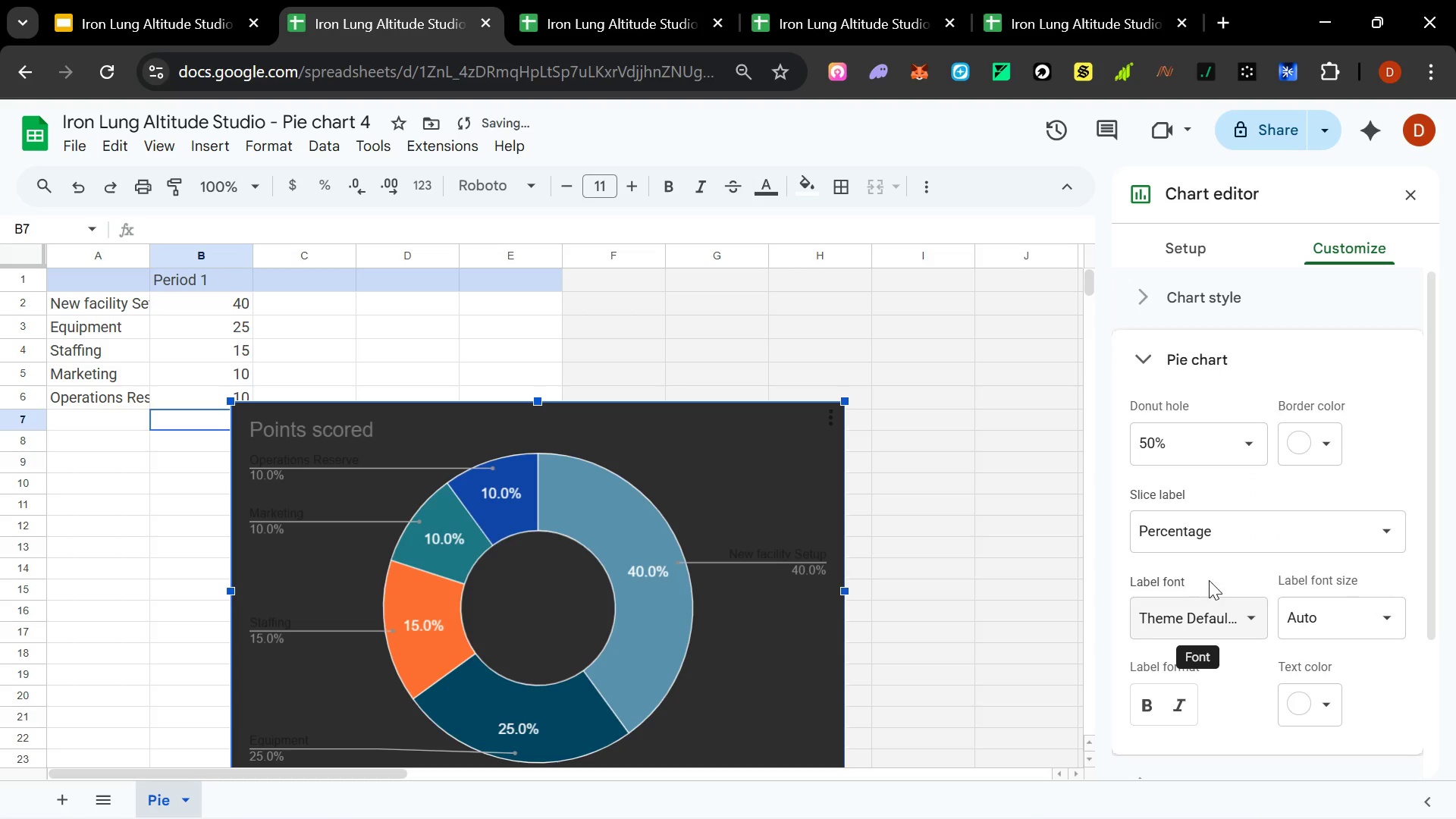 
scroll: coordinate [1219, 555], scroll_direction: down, amount: 1.0
 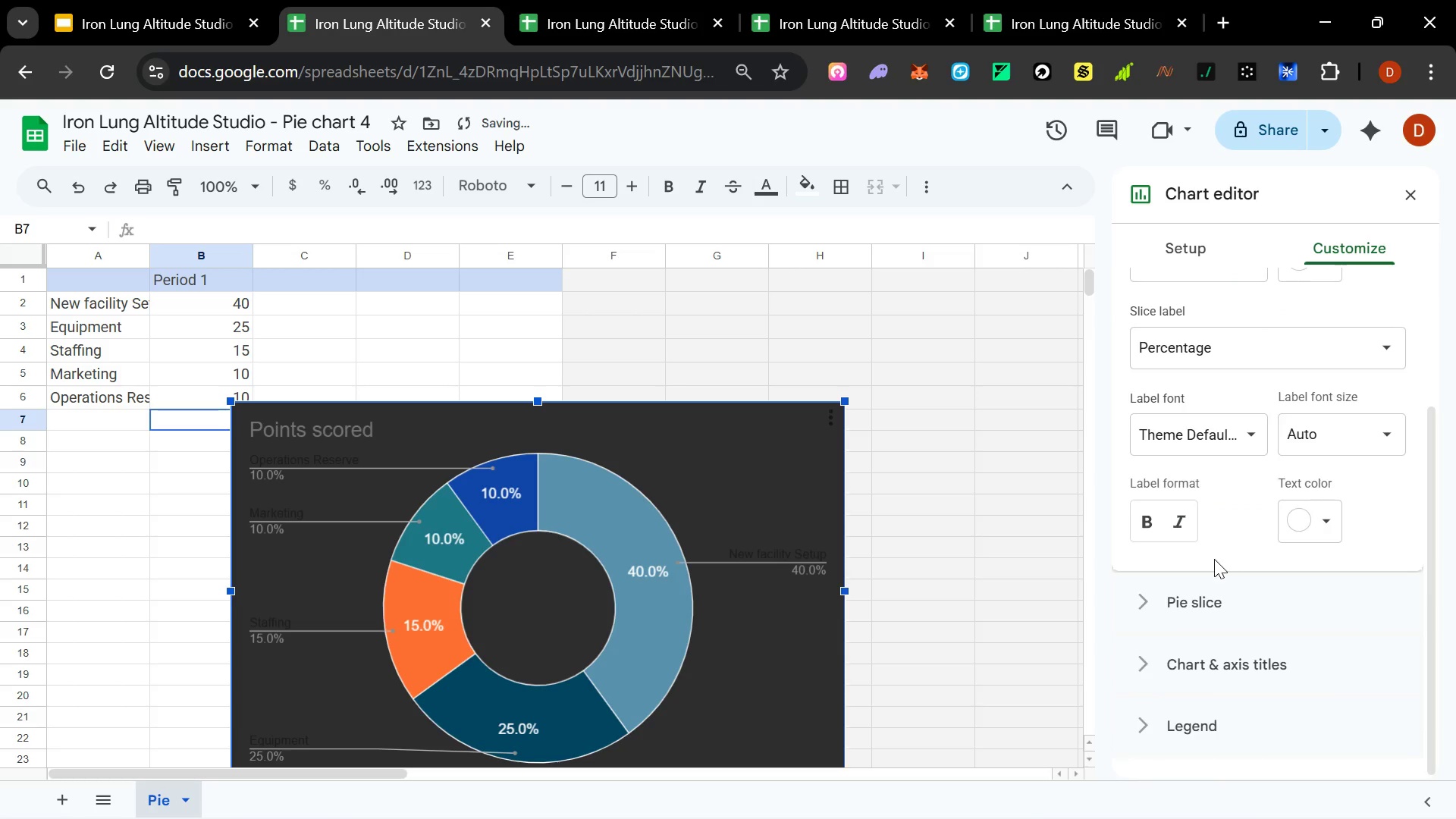 
scroll: coordinate [1282, 673], scroll_direction: up, amount: 2.0
 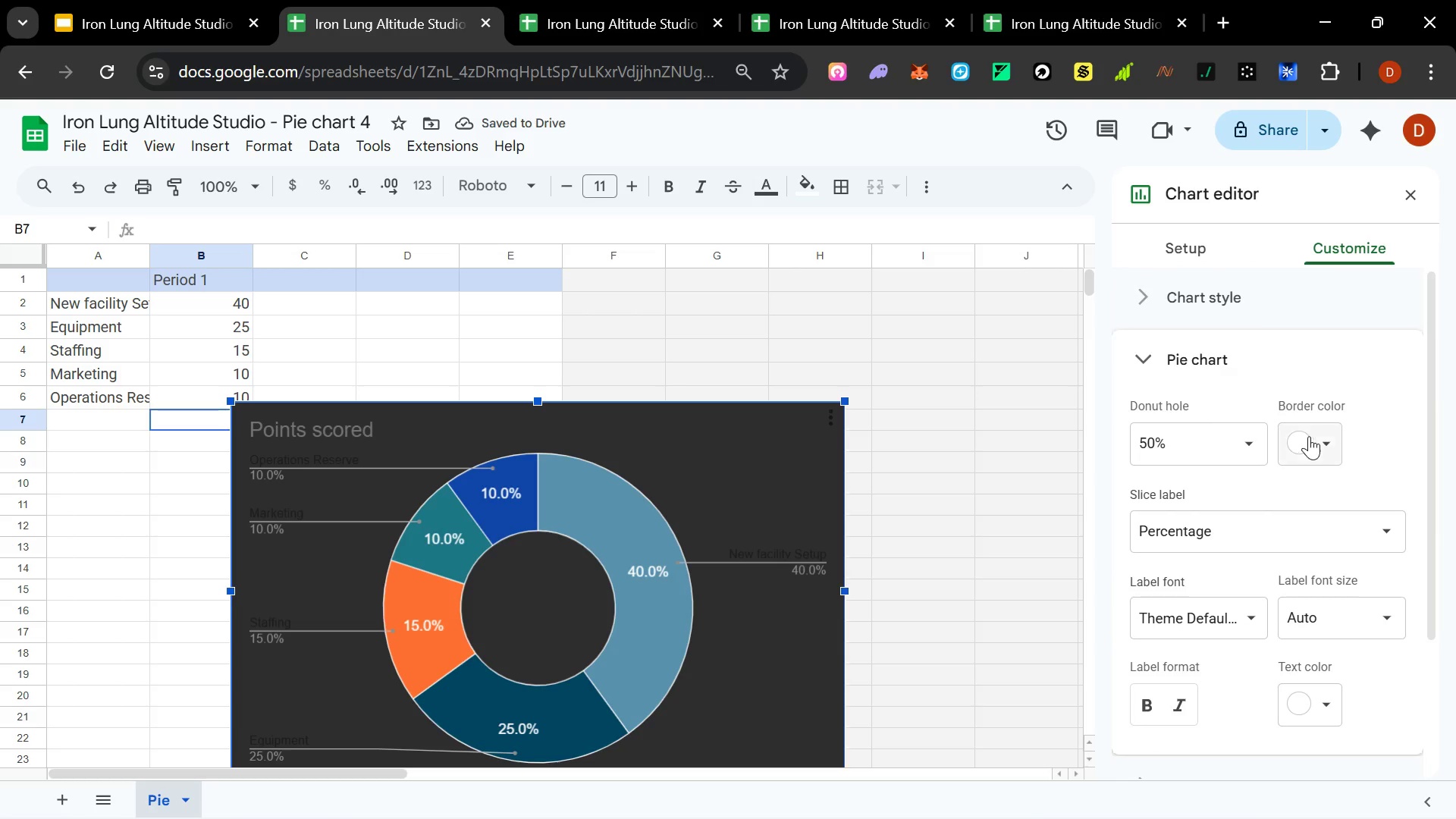 
left_click([1329, 443])
 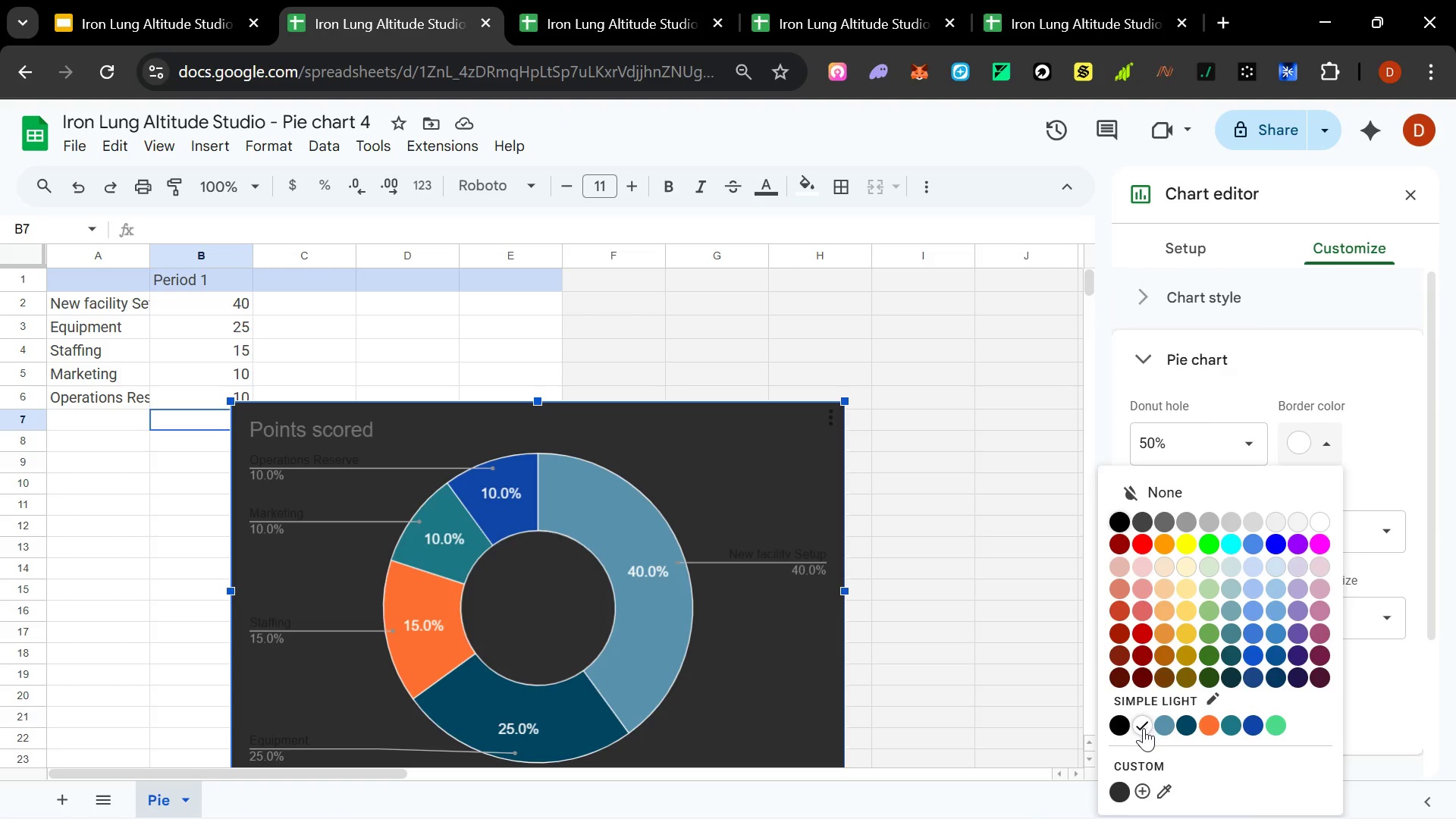 
left_click([1113, 728])
 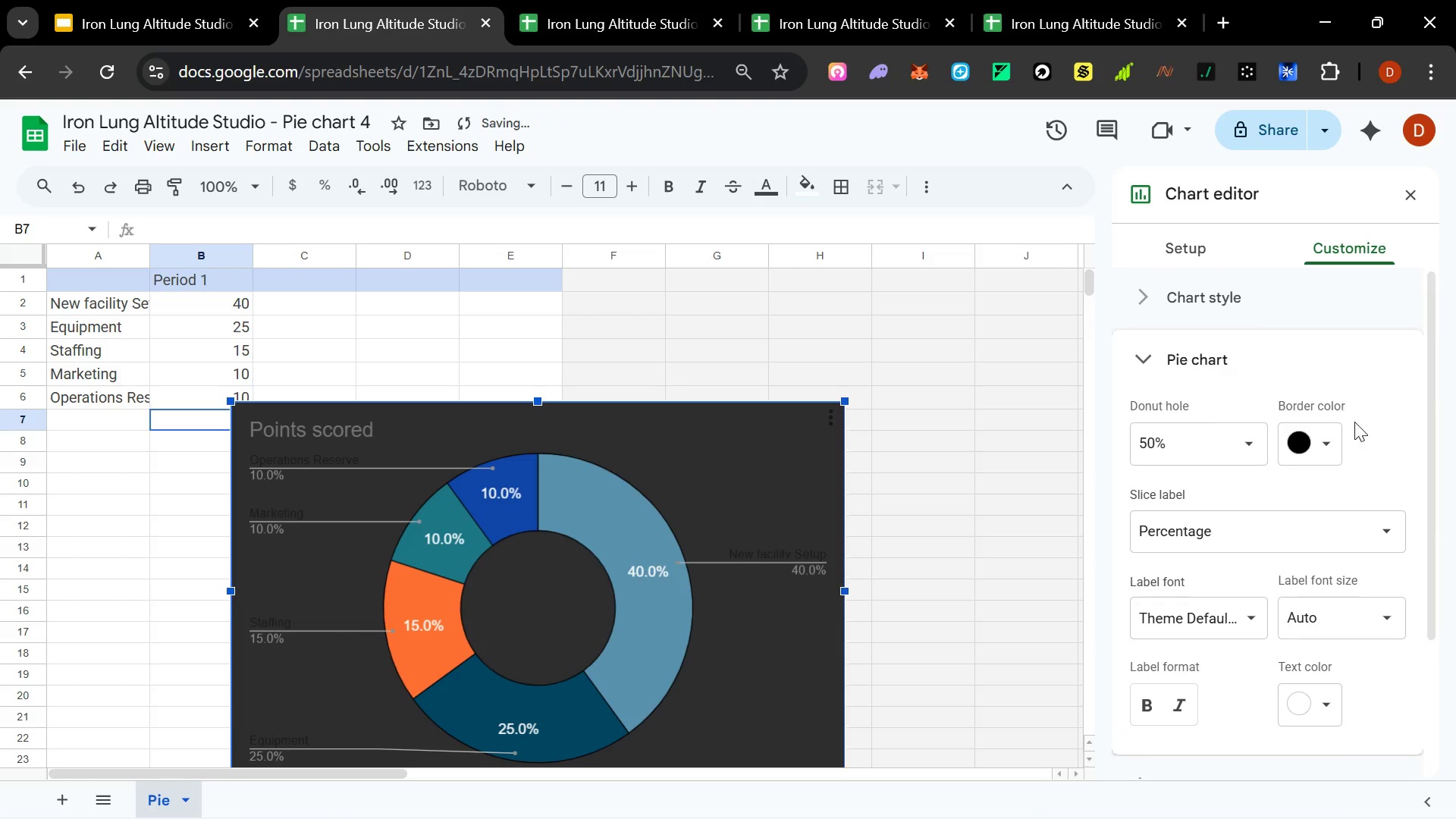 
left_click([1319, 438])
 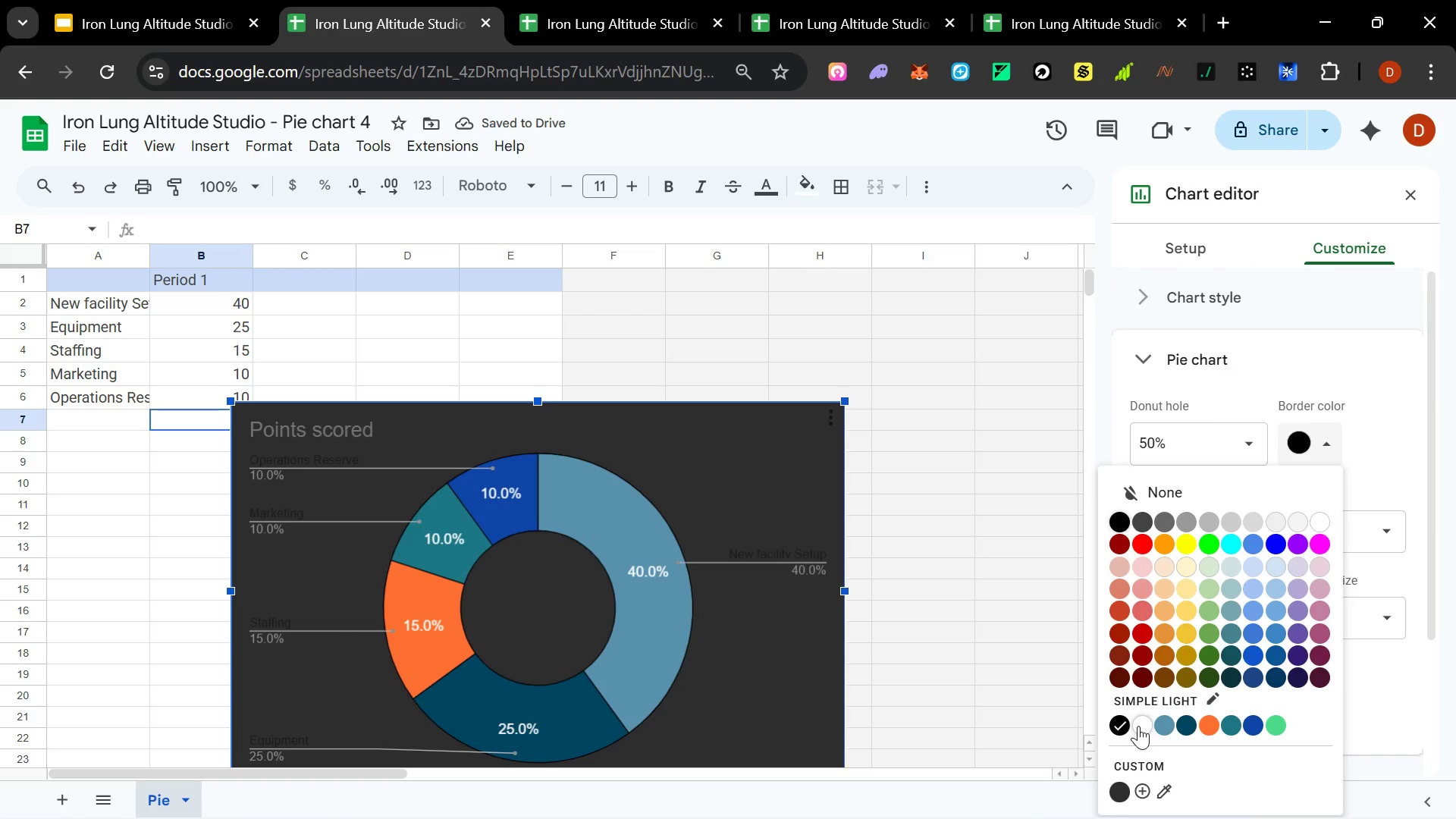 
left_click([1141, 726])
 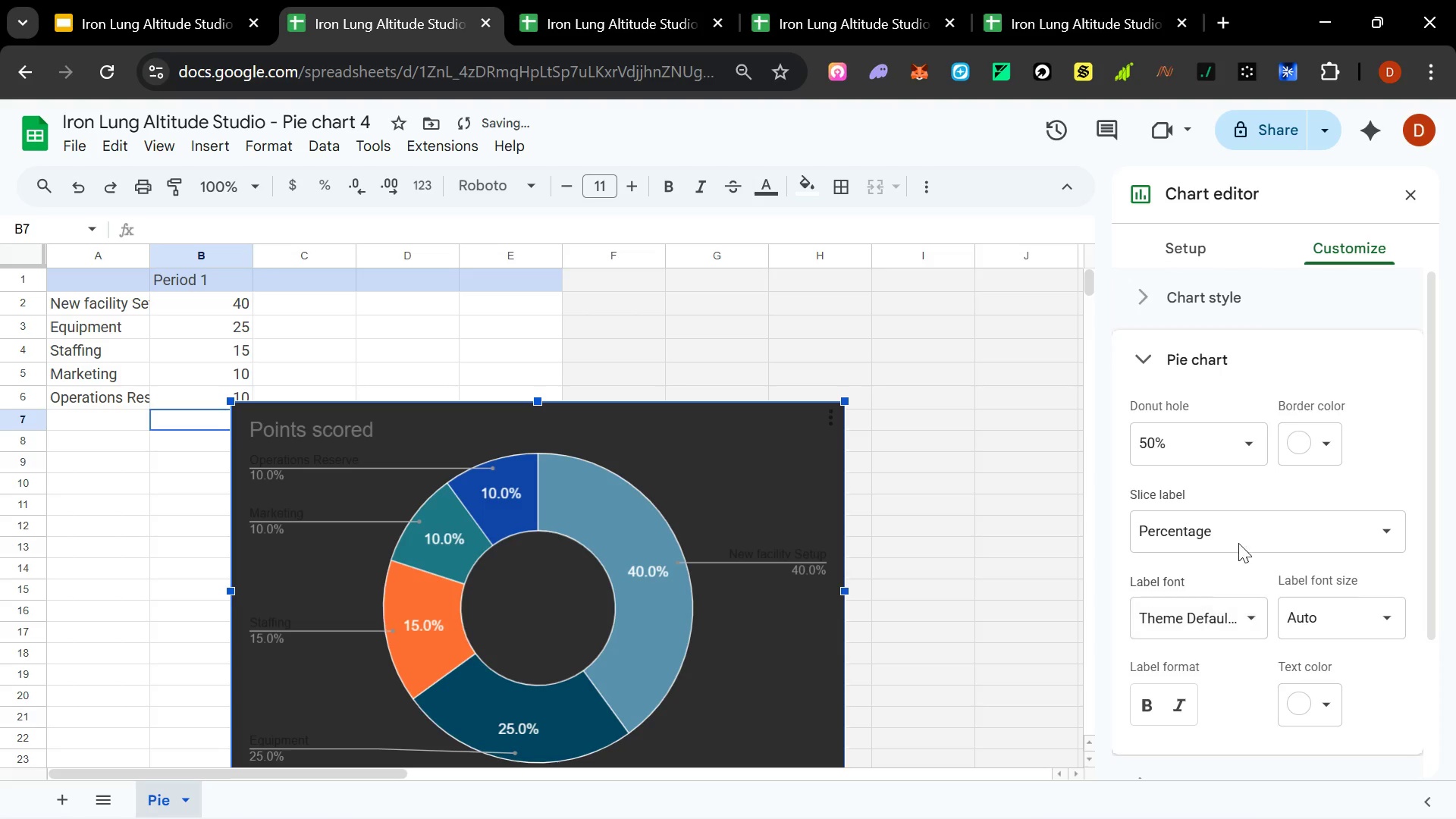 
scroll: coordinate [1235, 526], scroll_direction: up, amount: 4.0
 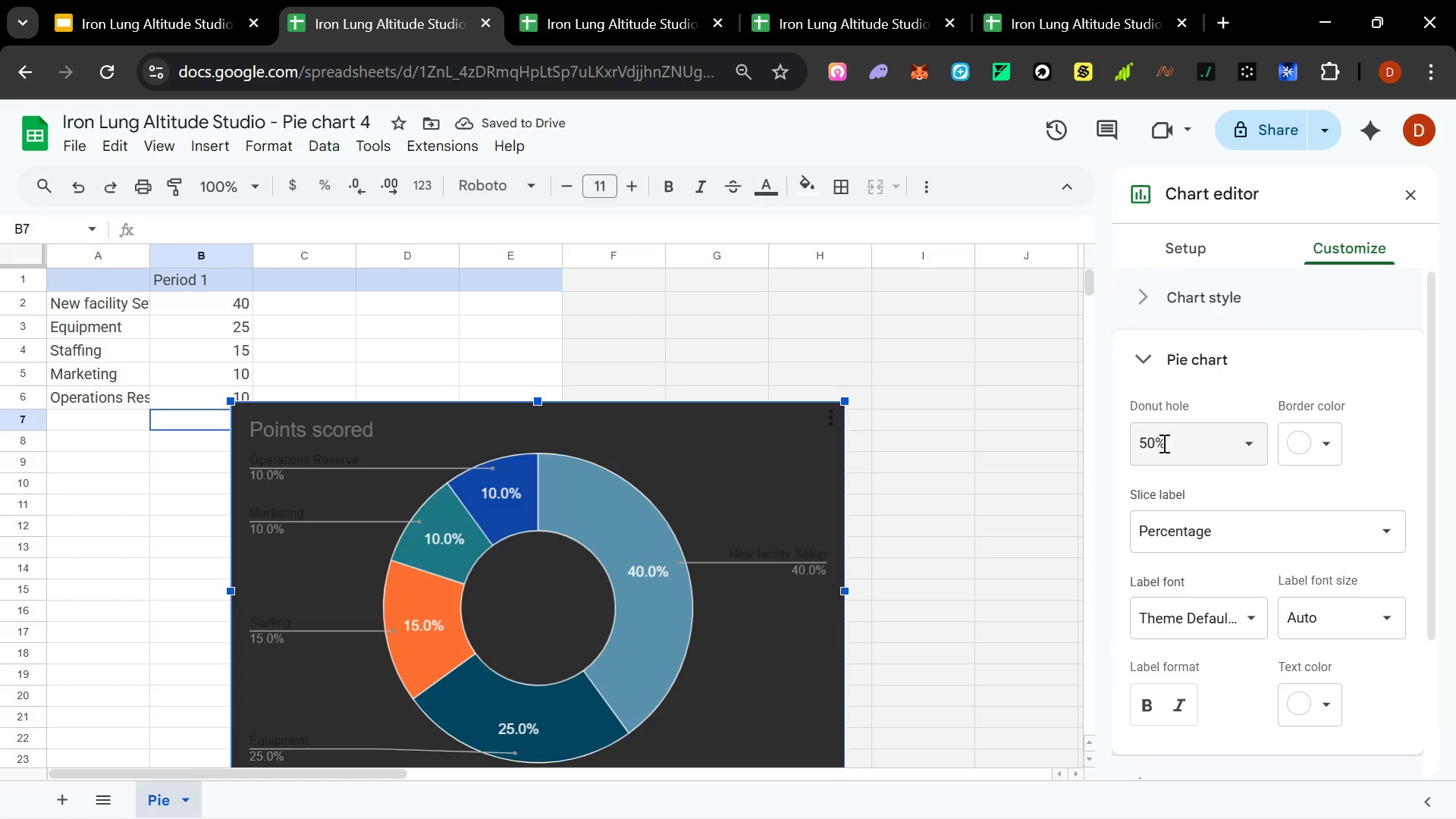 
left_click([1163, 443])
 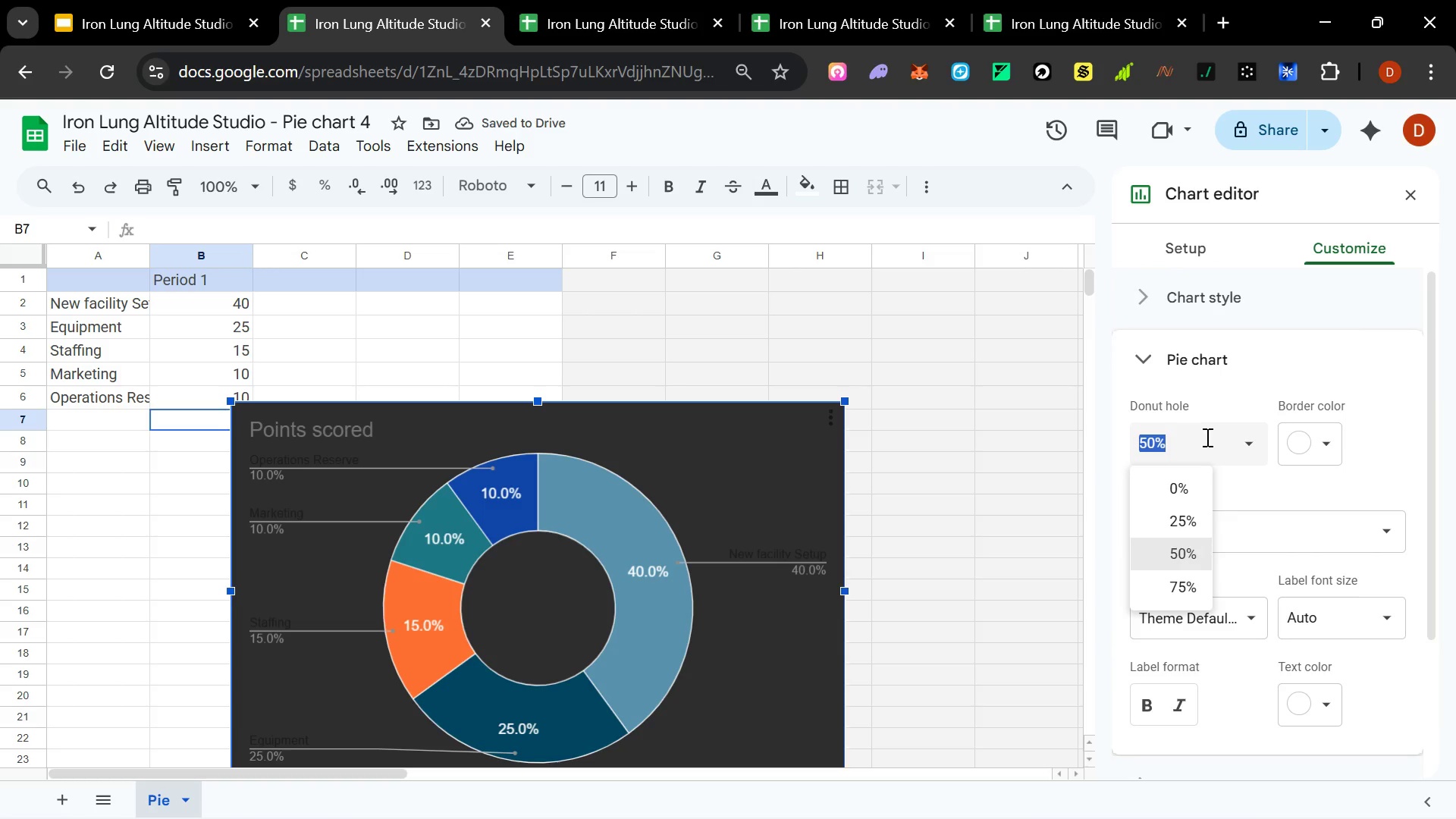 
left_click([1213, 437])
 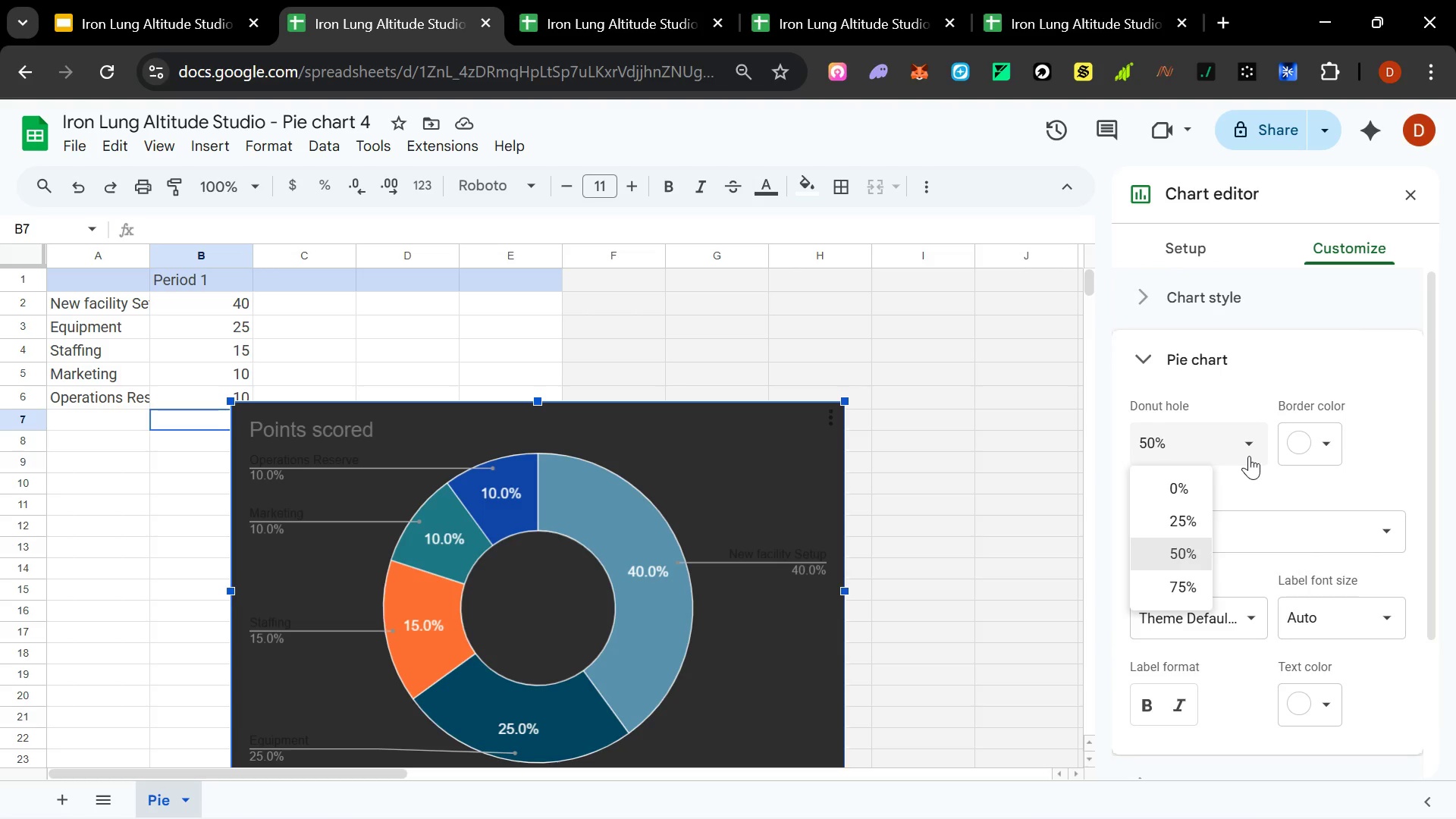 
left_click([1238, 450])
 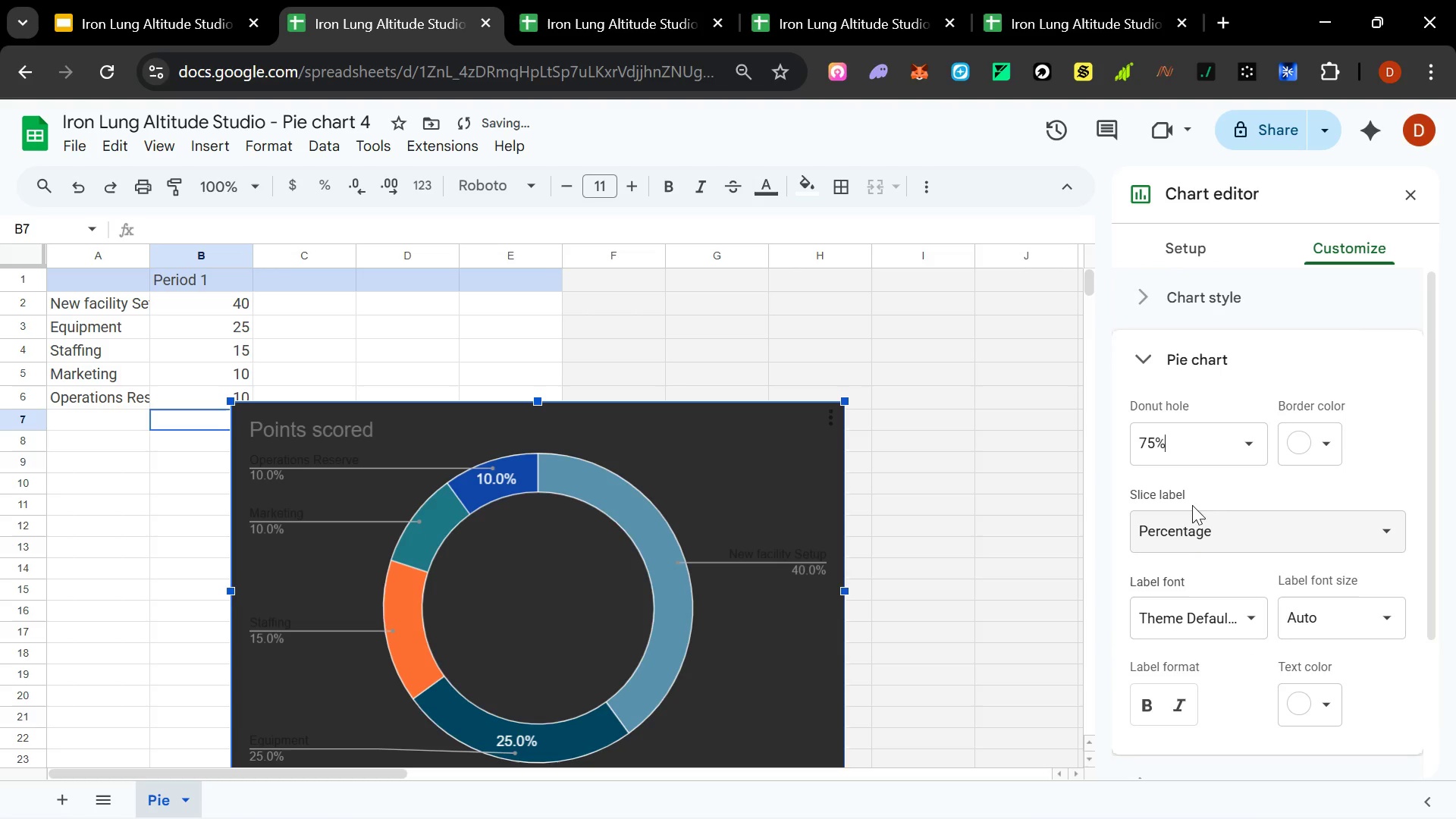 
left_click([1221, 444])
 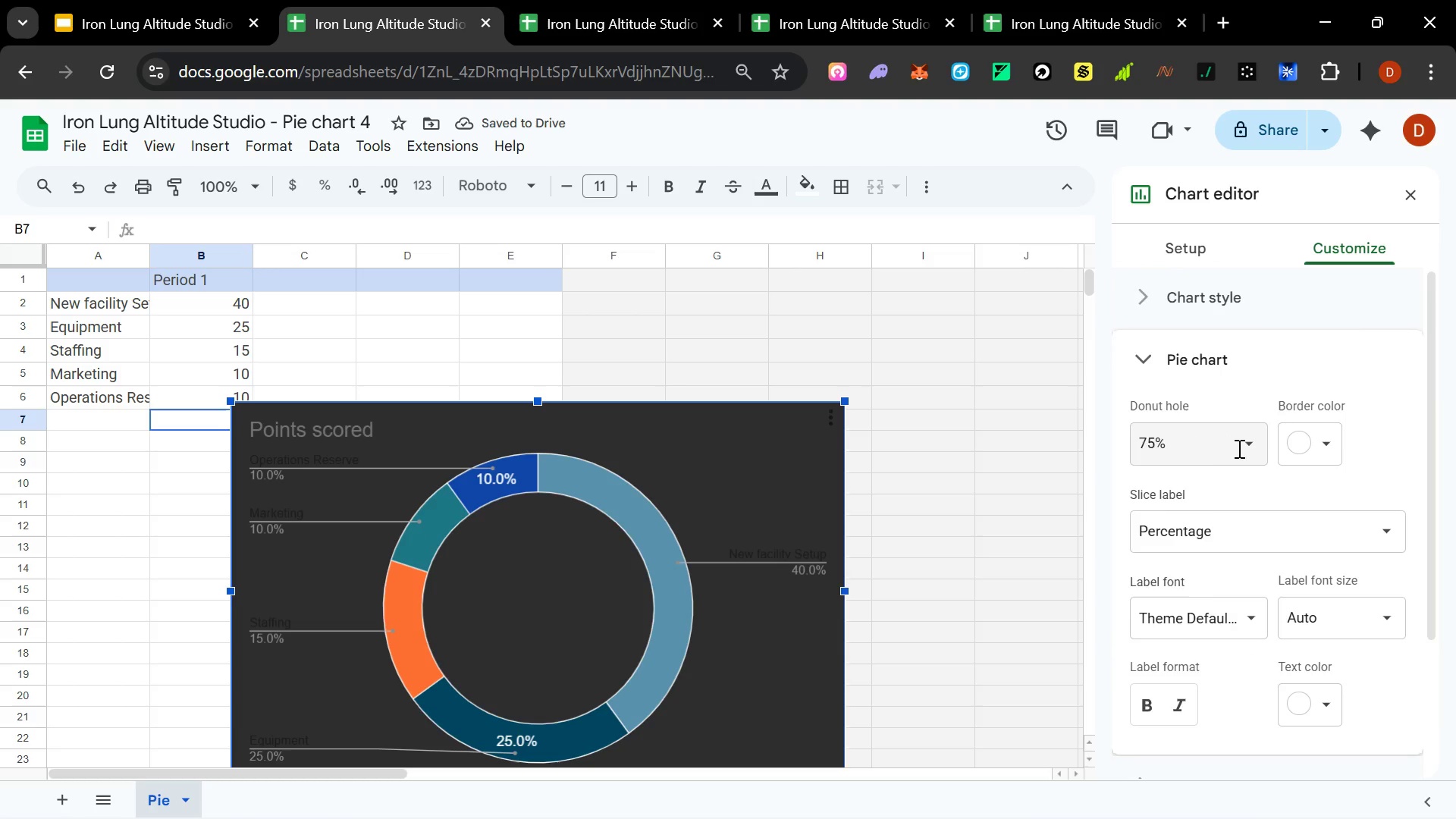 
left_click_drag(start_coordinate=[1244, 448], to_coordinate=[1248, 449])
 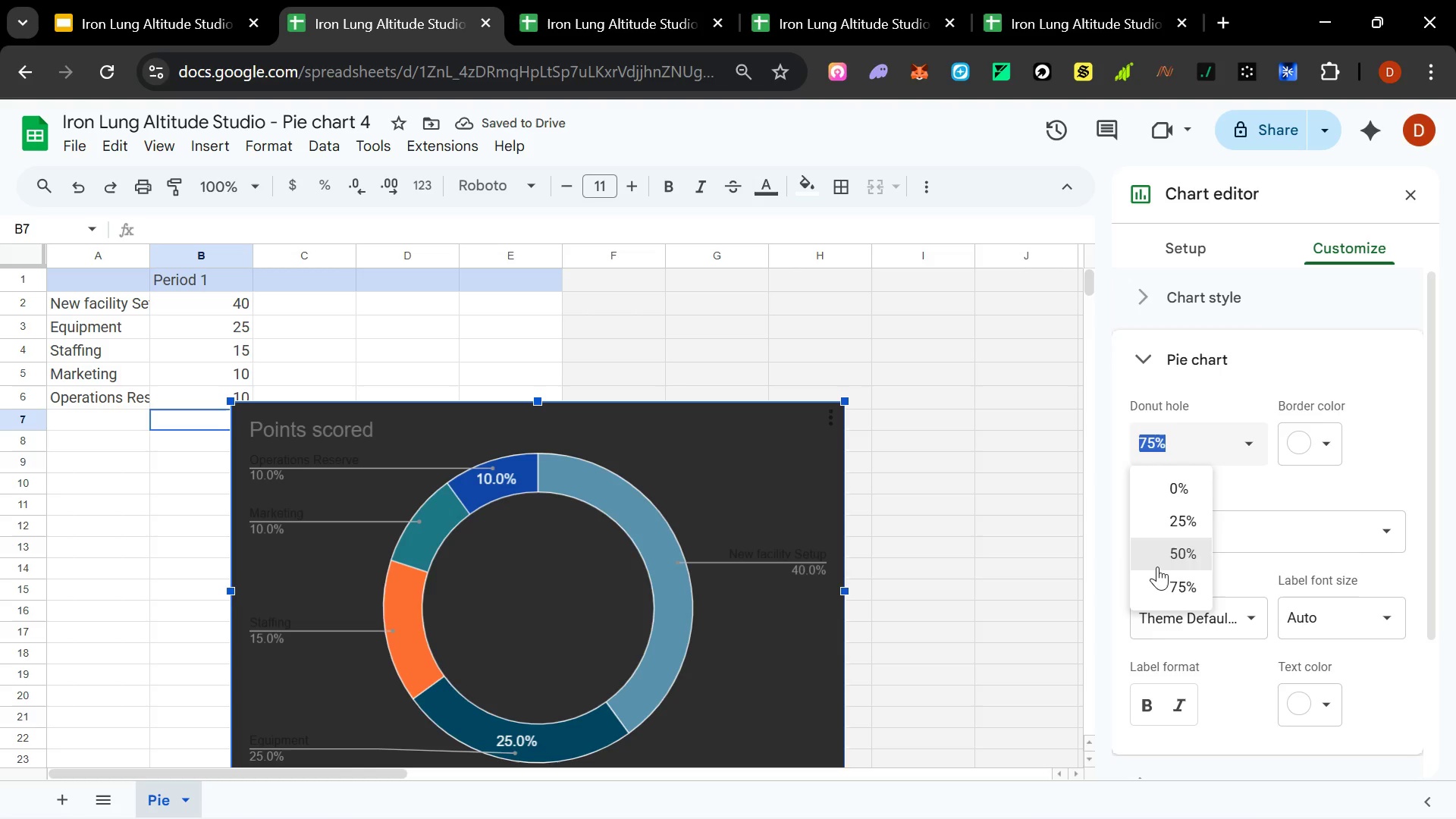 
left_click([1157, 566])
 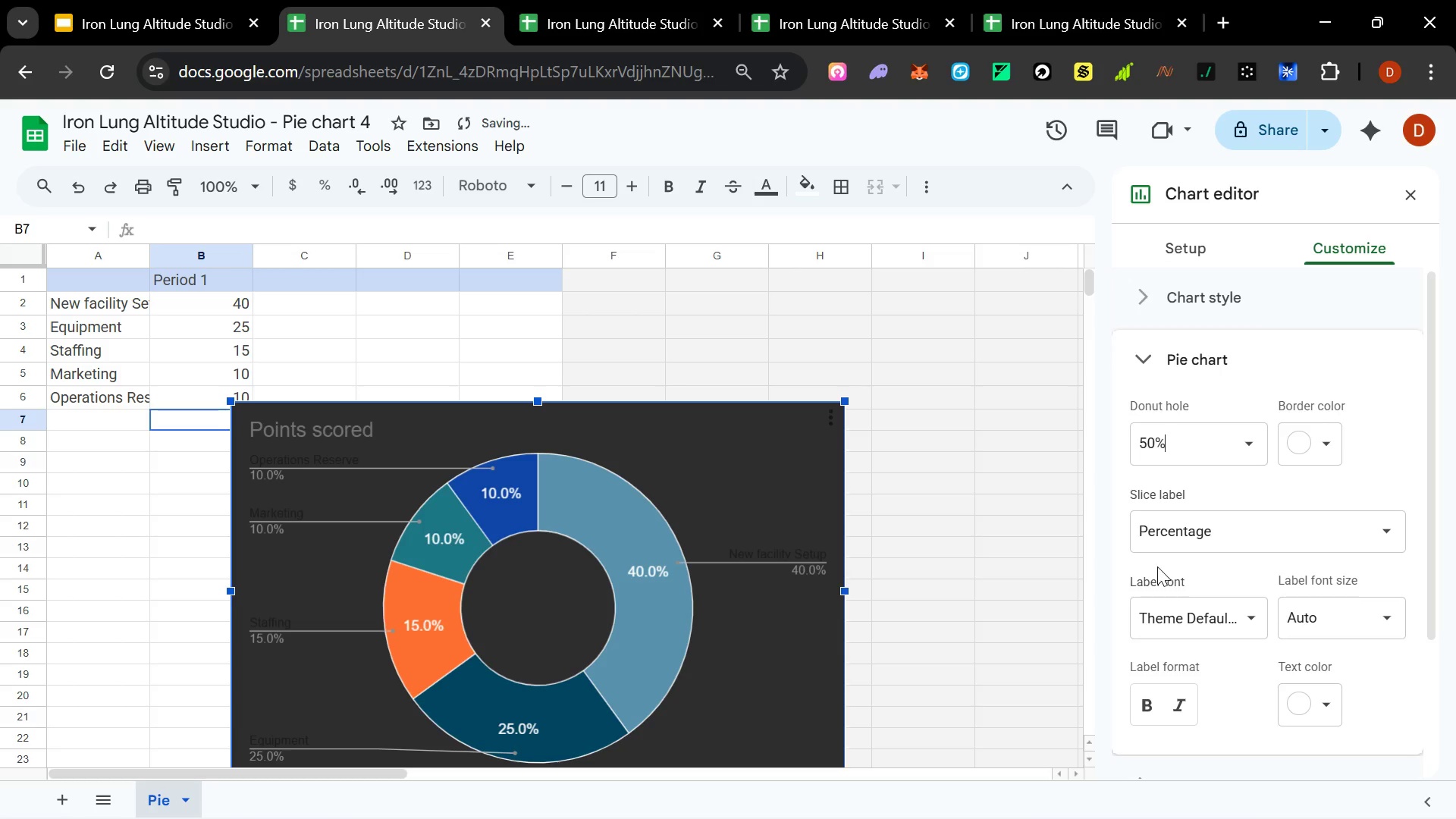 
scroll: coordinate [1267, 532], scroll_direction: up, amount: 3.0
 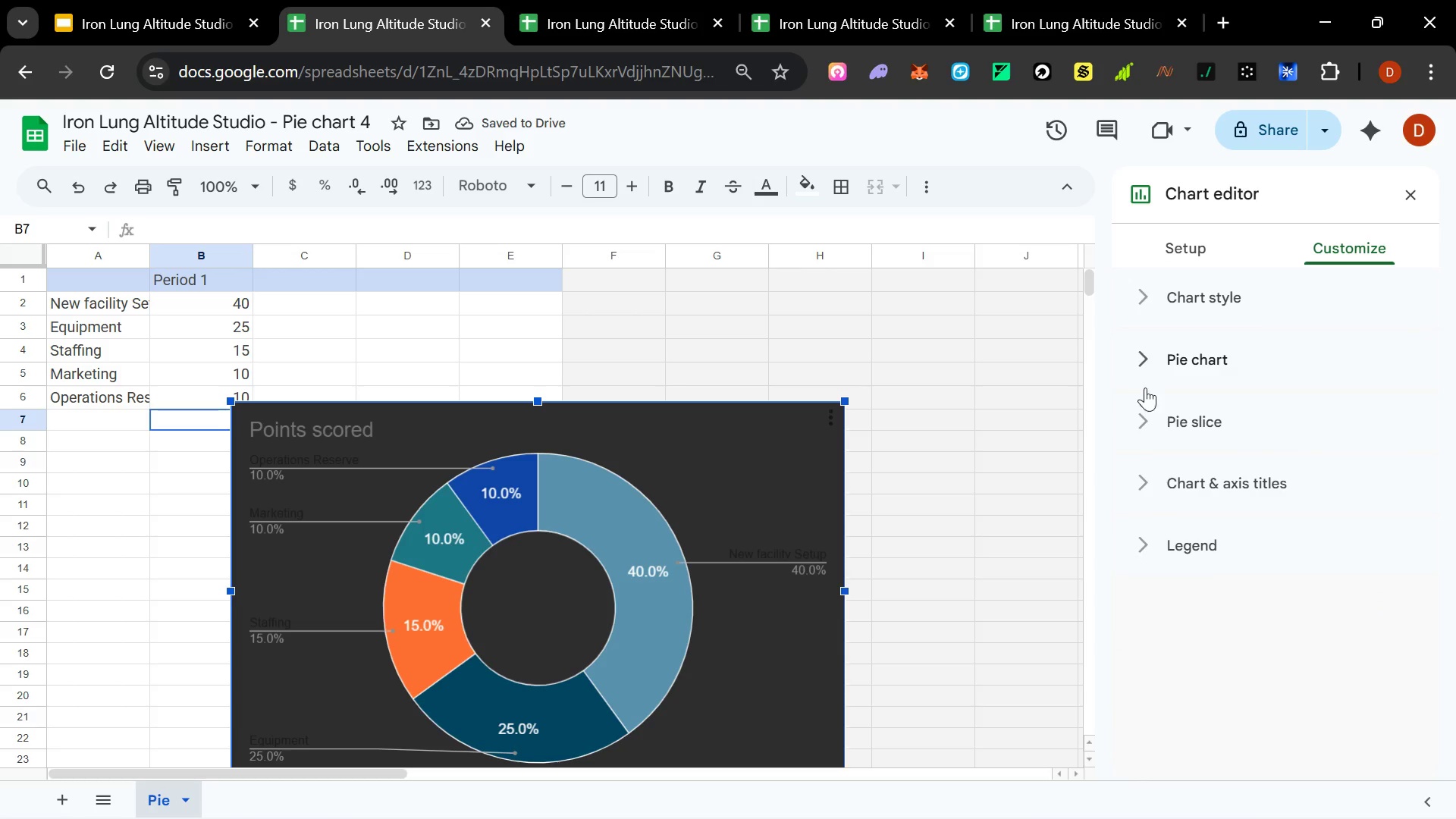 
left_click([1144, 412])
 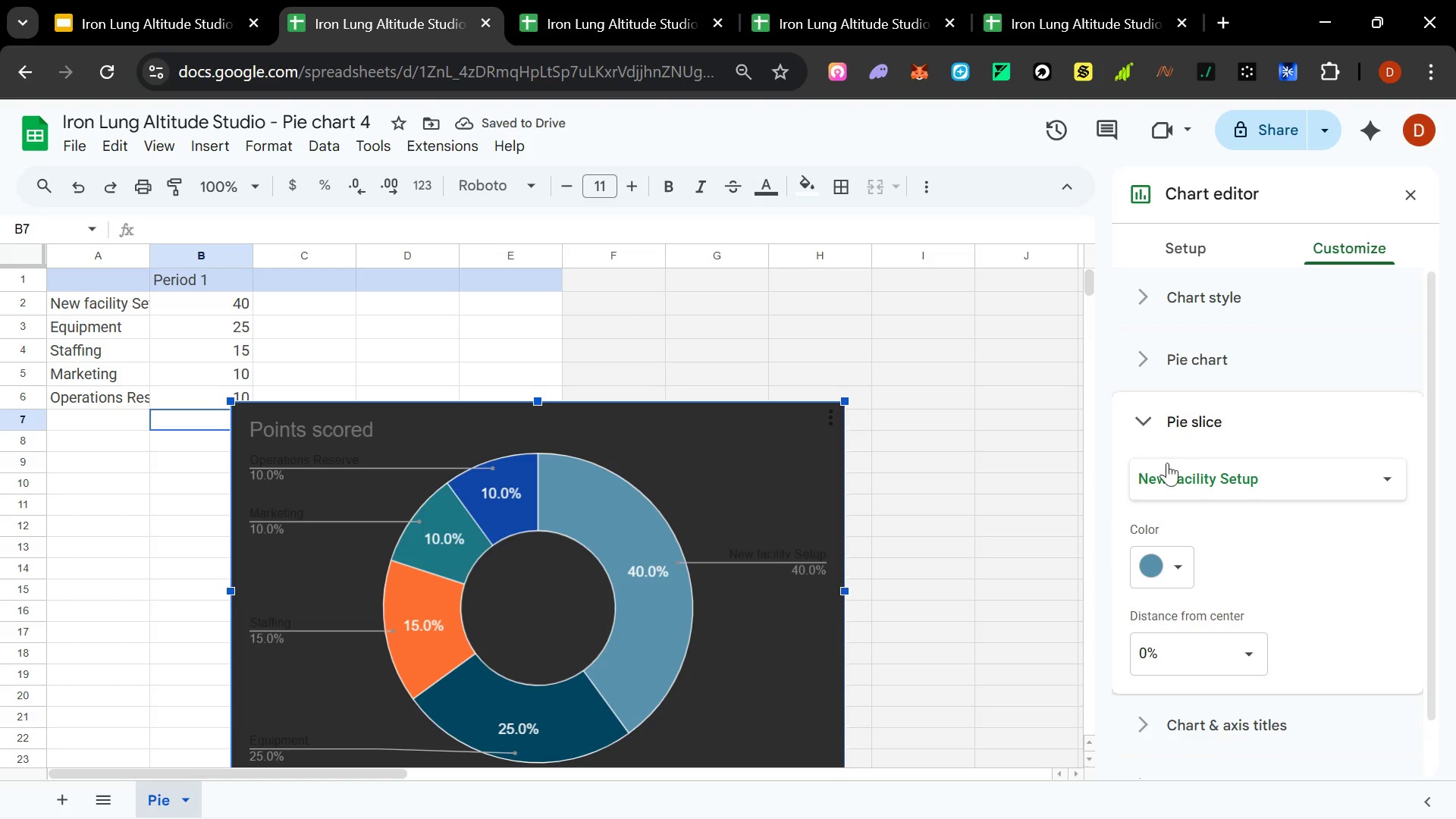 
left_click([1172, 472])
 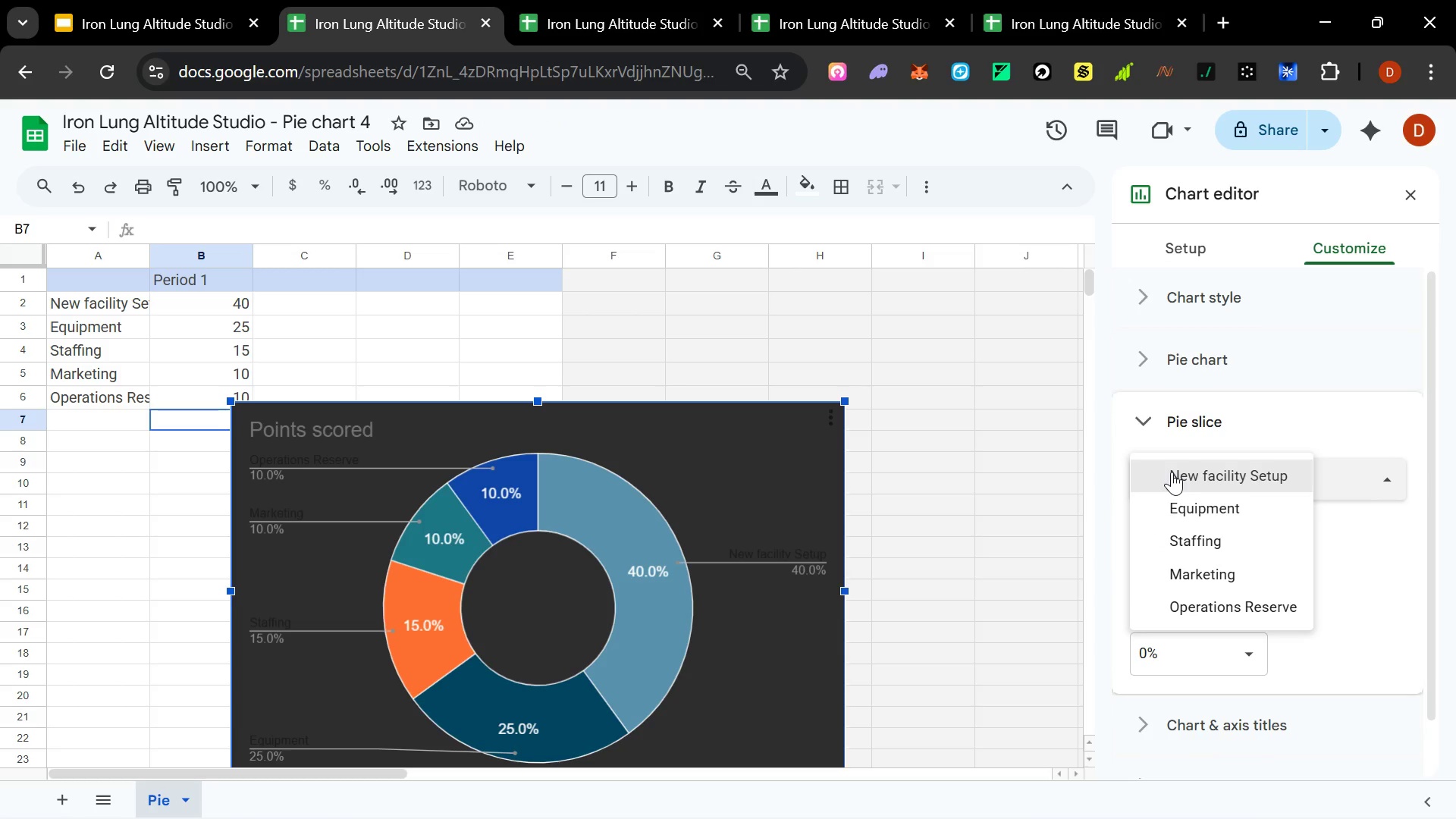 
left_click([1172, 472])
 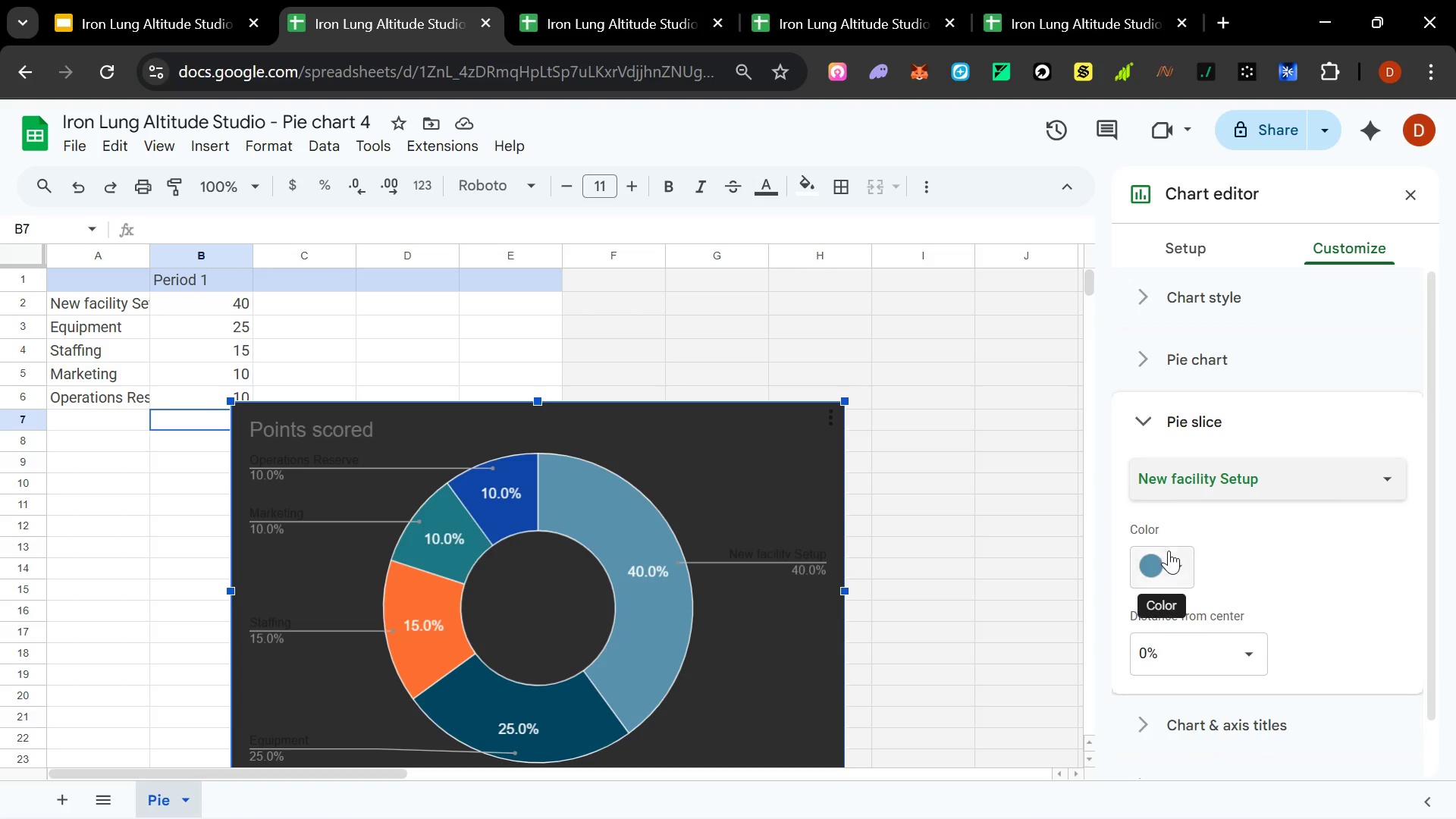 
left_click([1170, 557])
 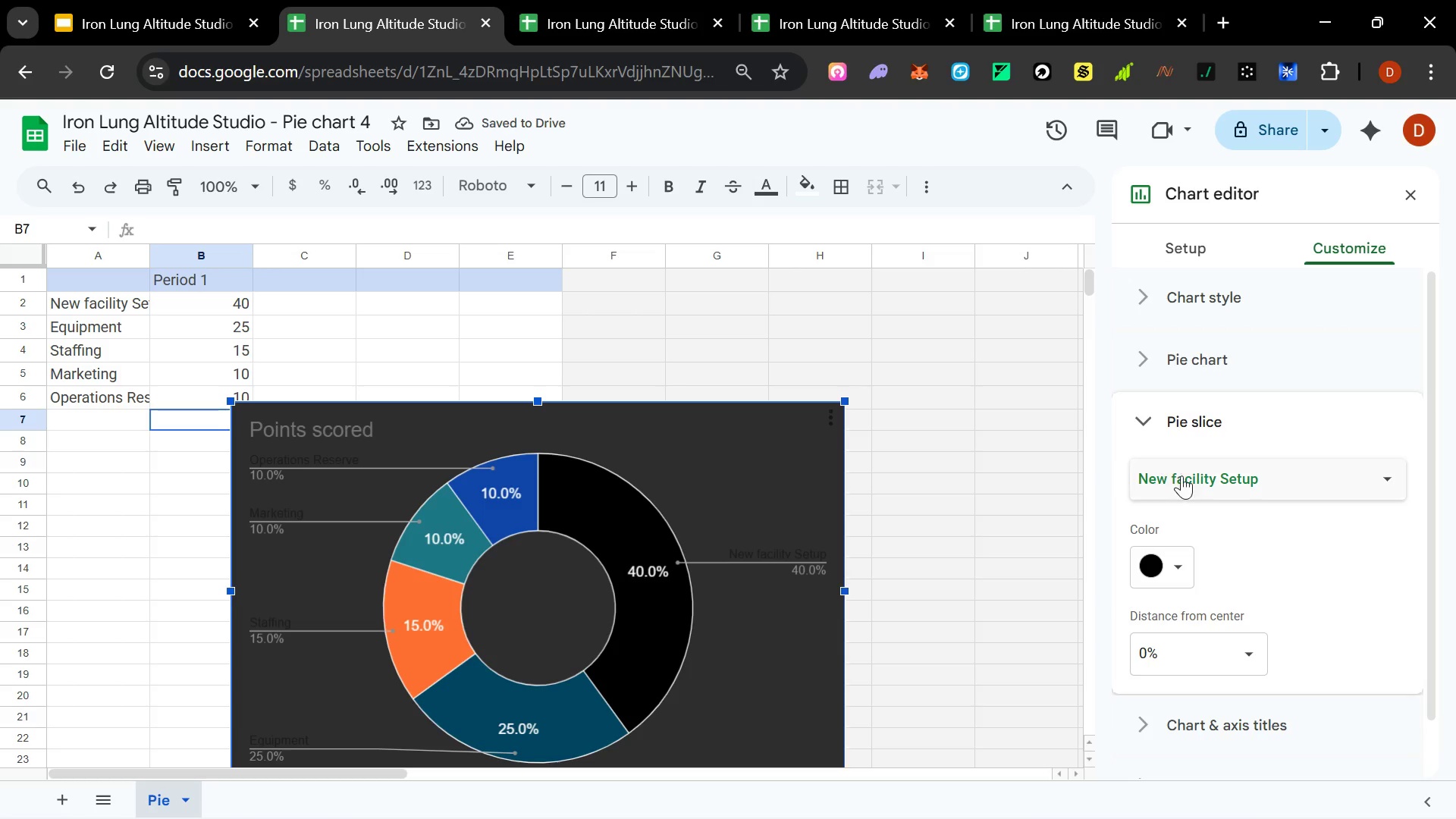 
wait(9.88)
 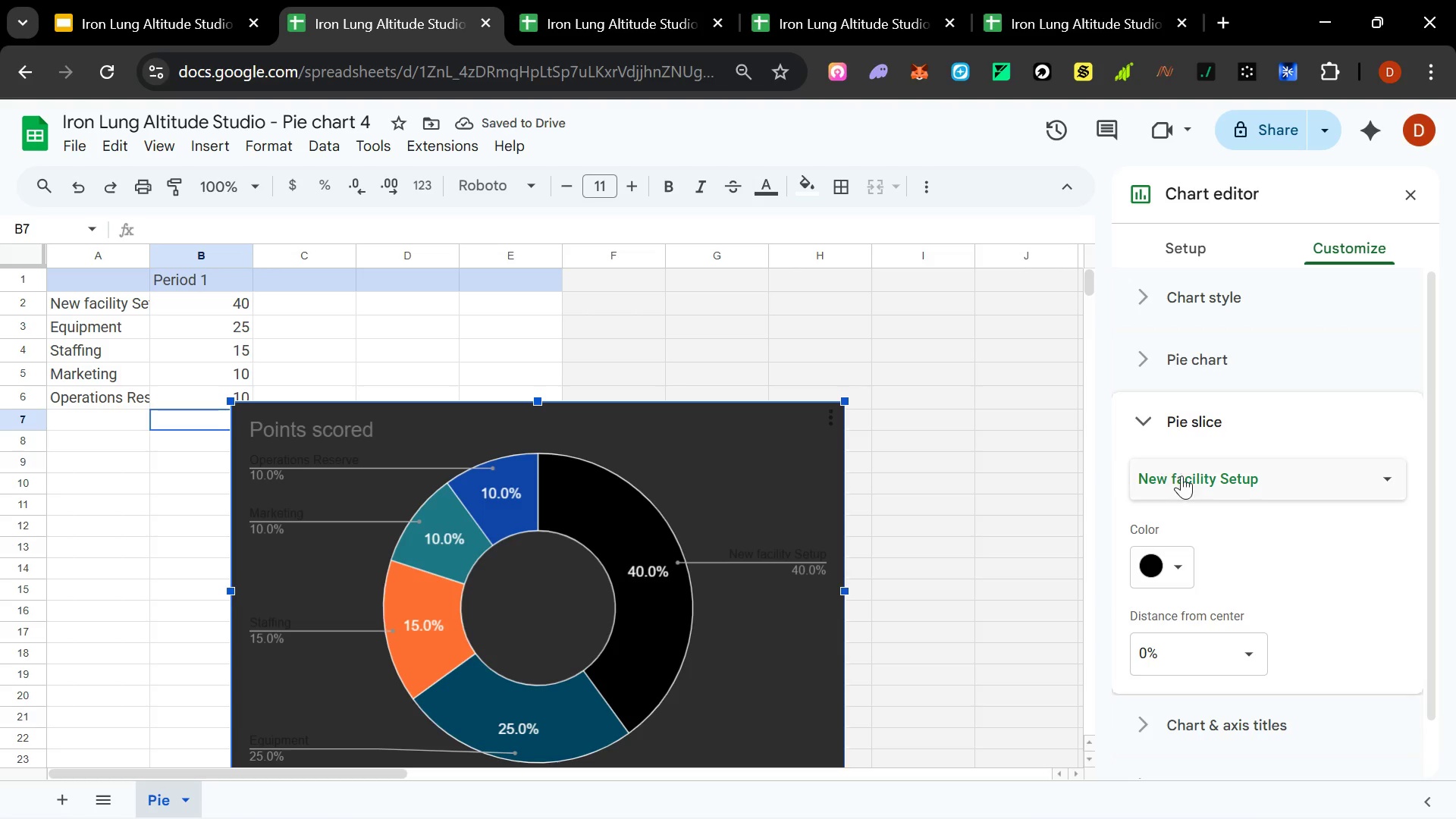 
left_click([1215, 519])
 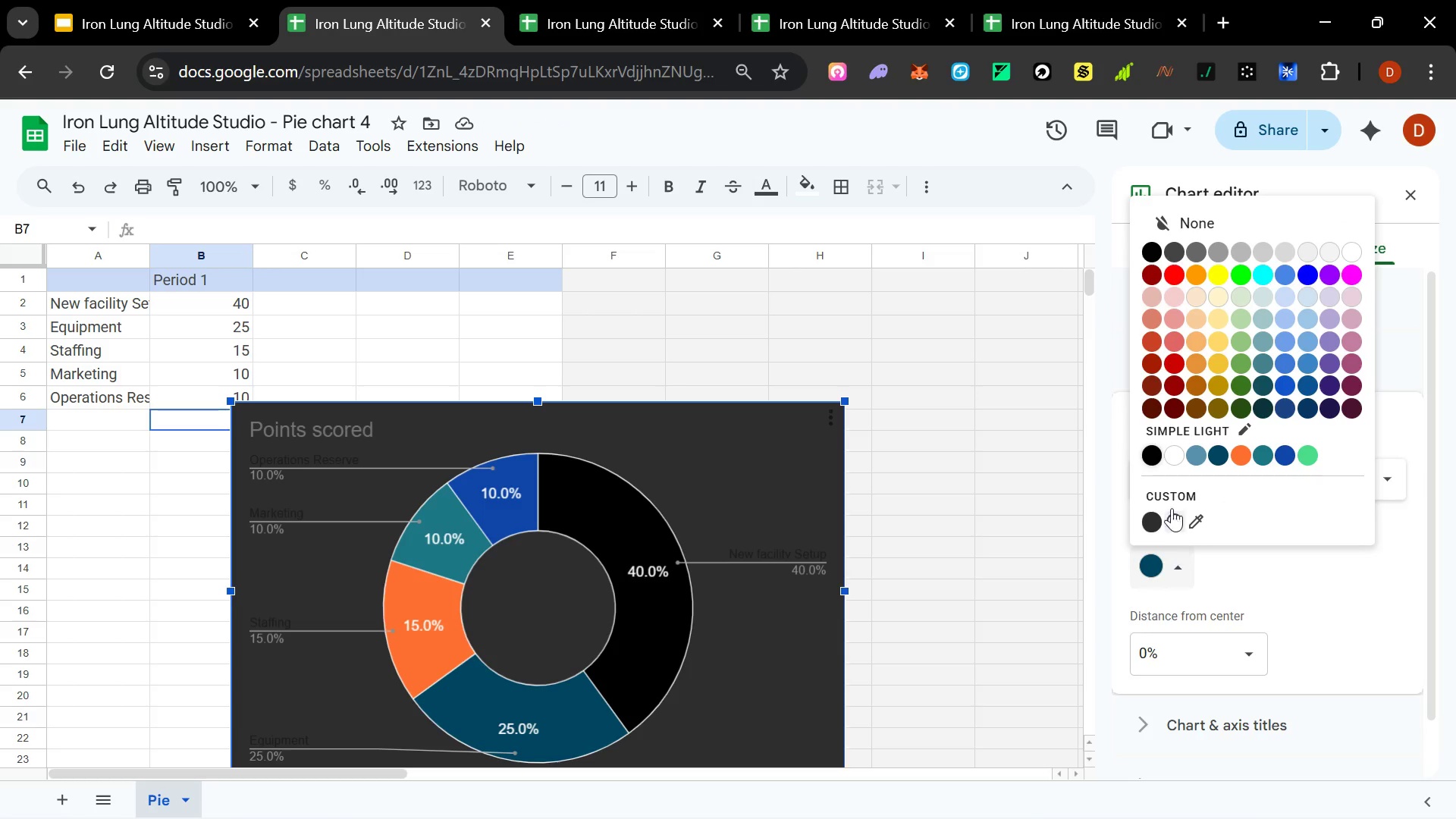 
left_click([1167, 452])
 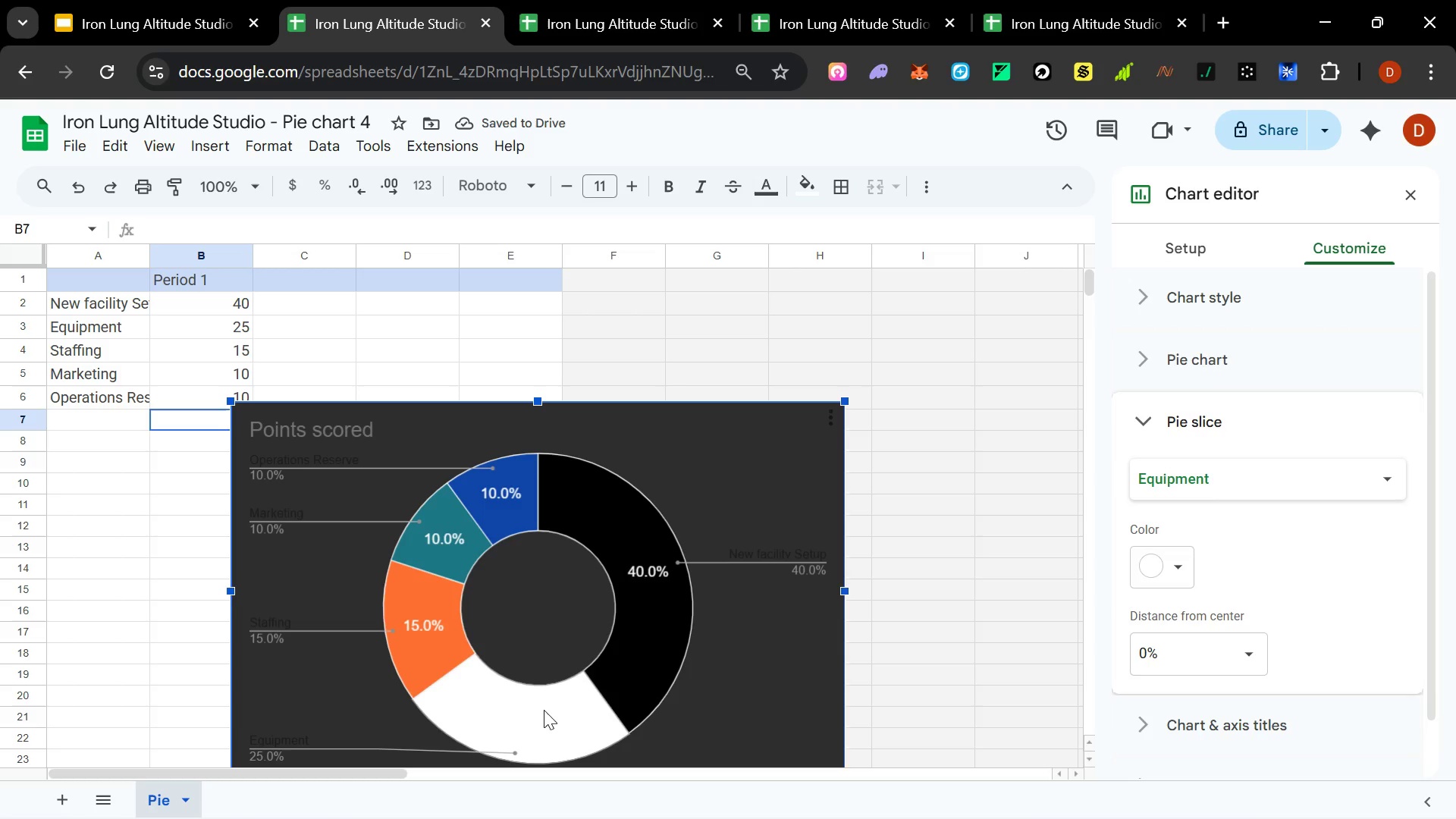 
double_click([522, 712])
 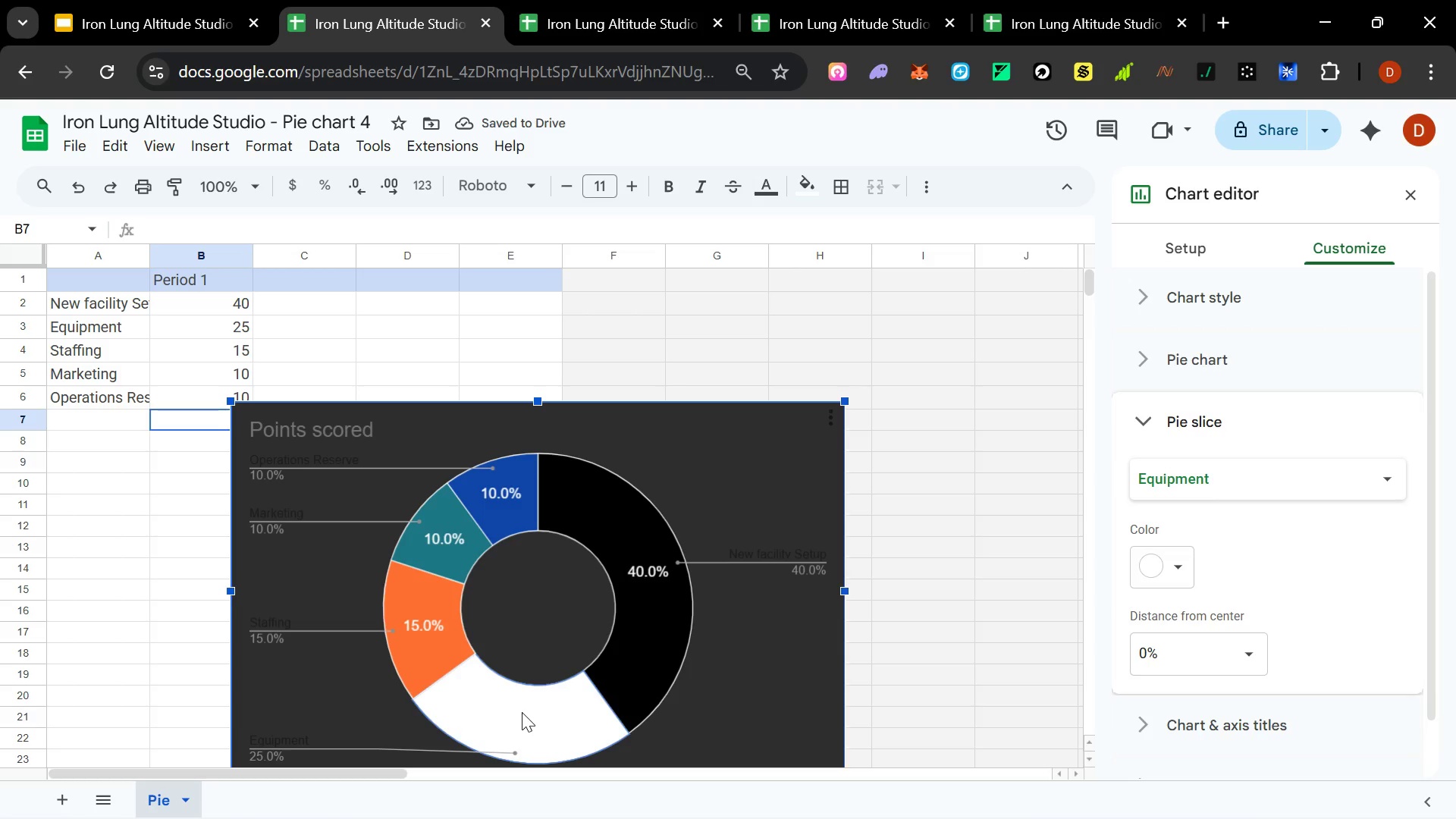 
triple_click([522, 712])
 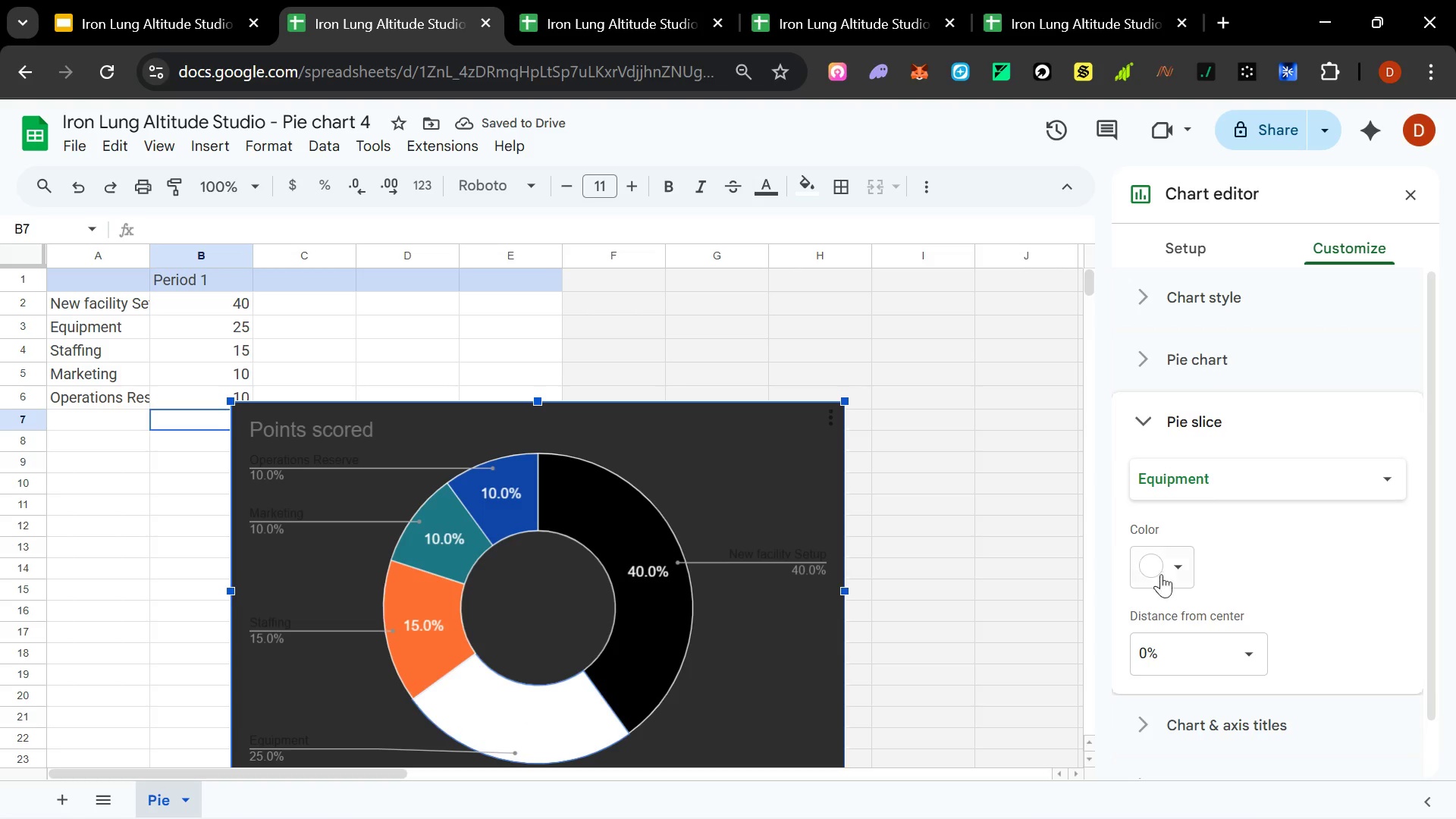 
left_click([1194, 570])
 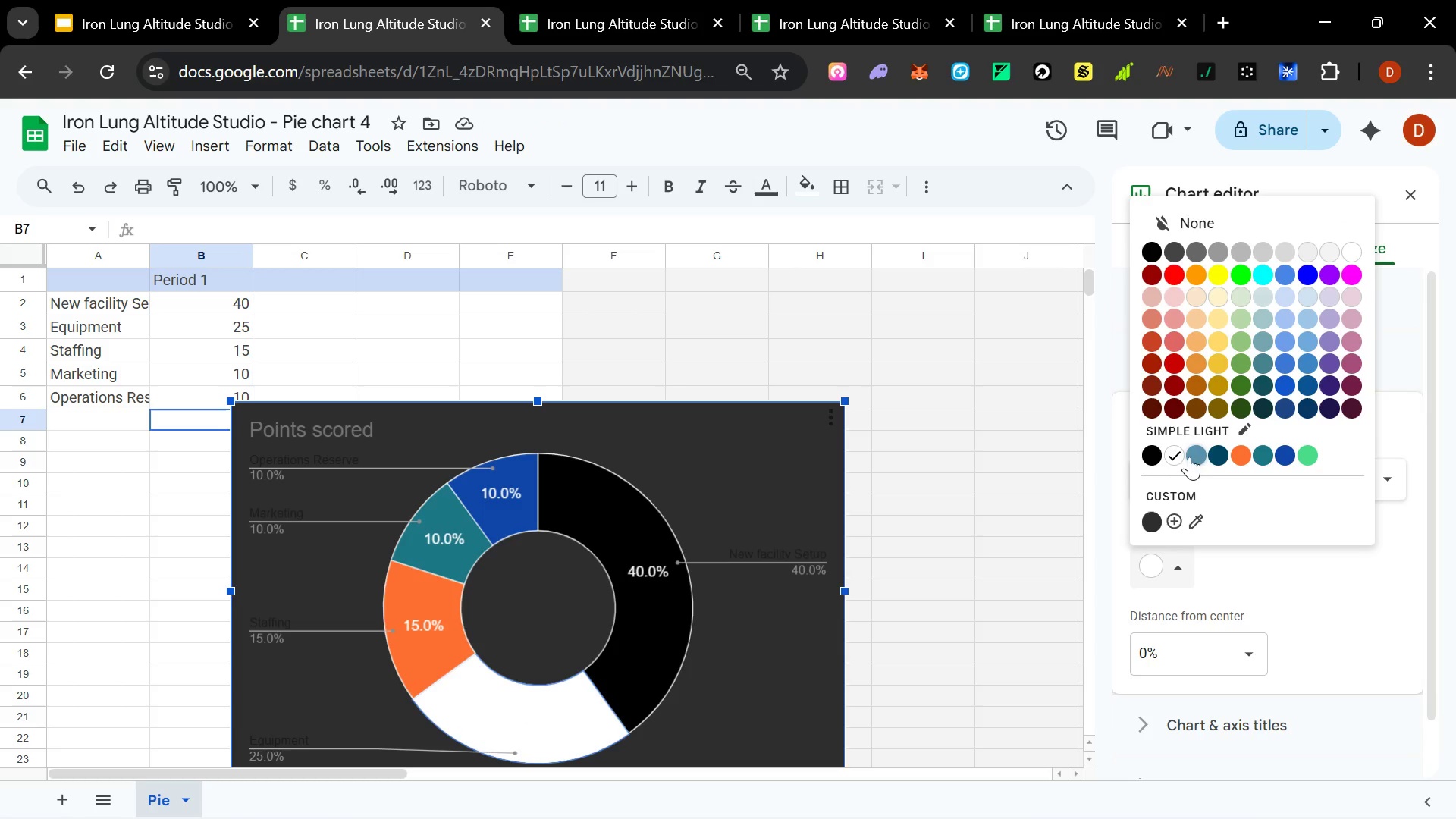 
left_click([1156, 516])
 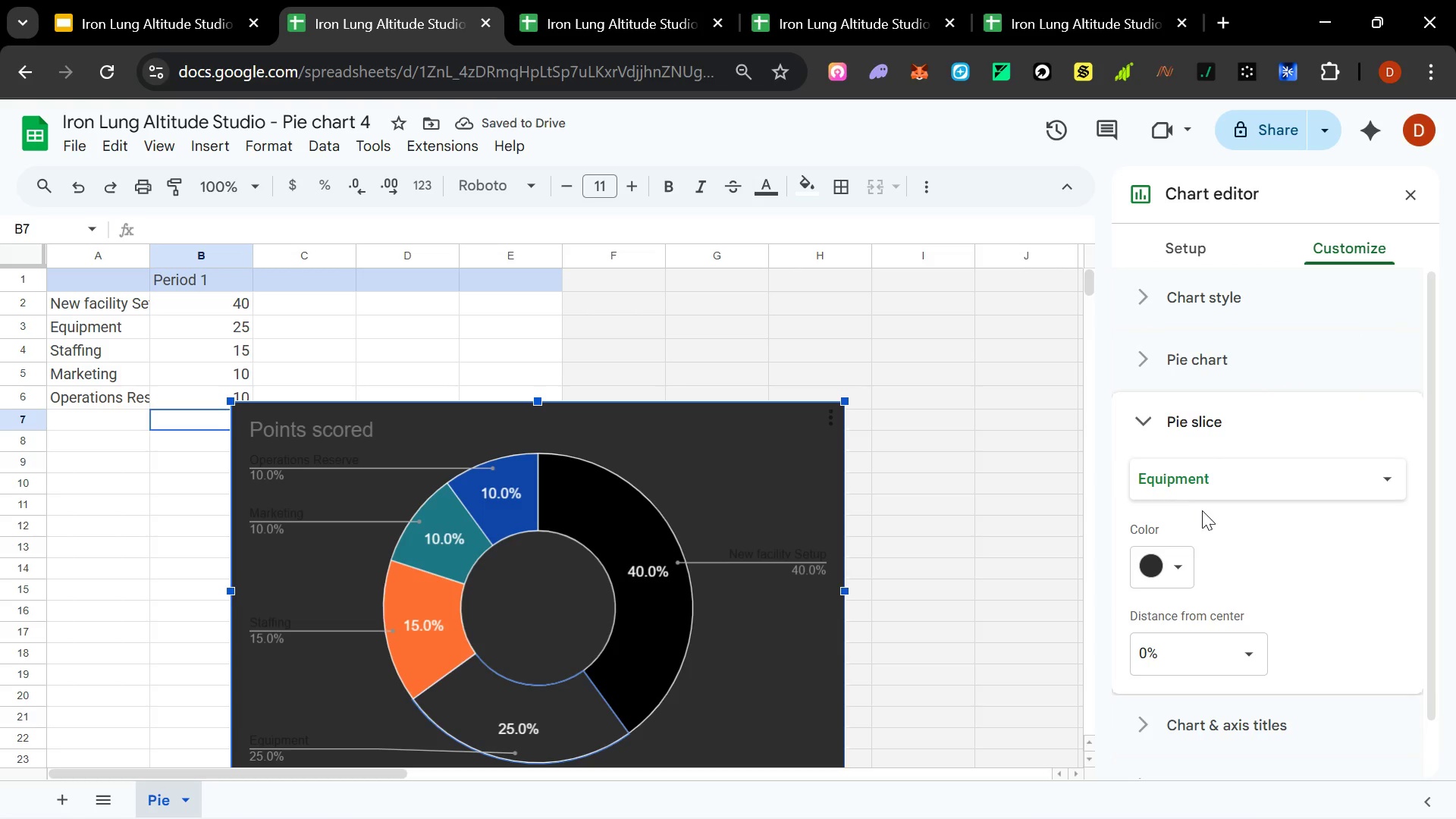 
left_click([1172, 577])
 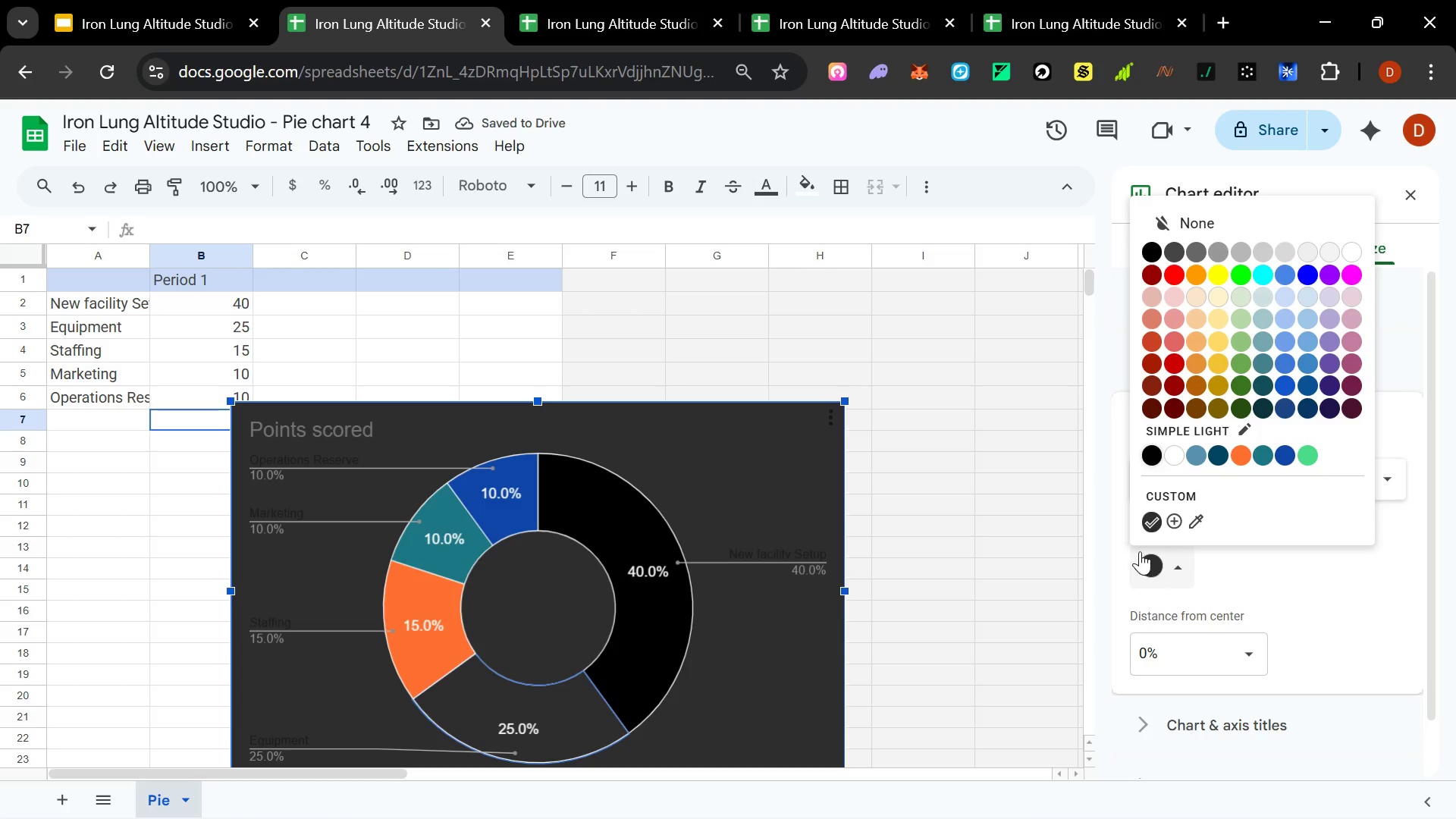 
key(Control+Z)
 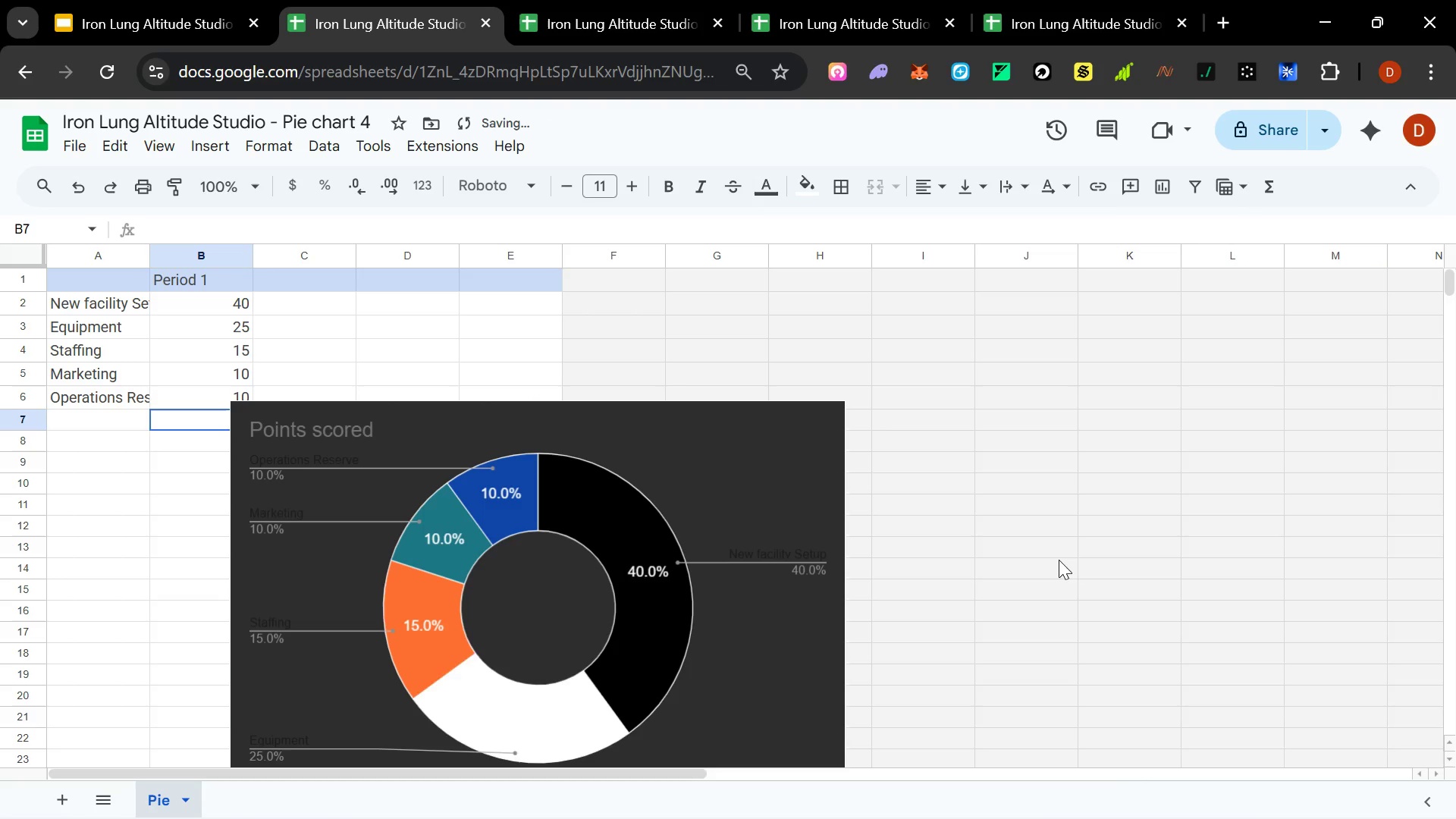 
key(Control+Z)
 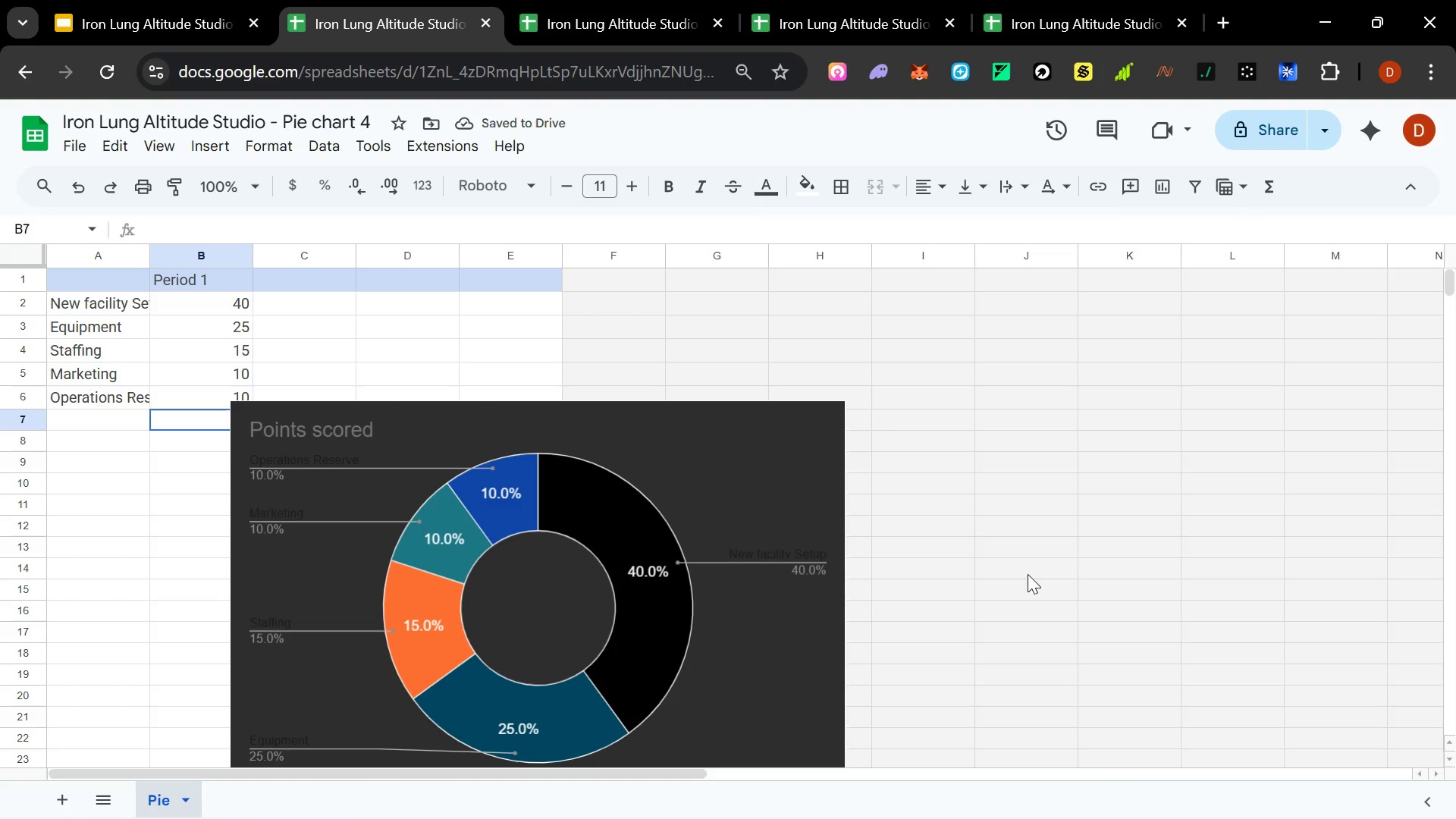 
wait(6.93)
 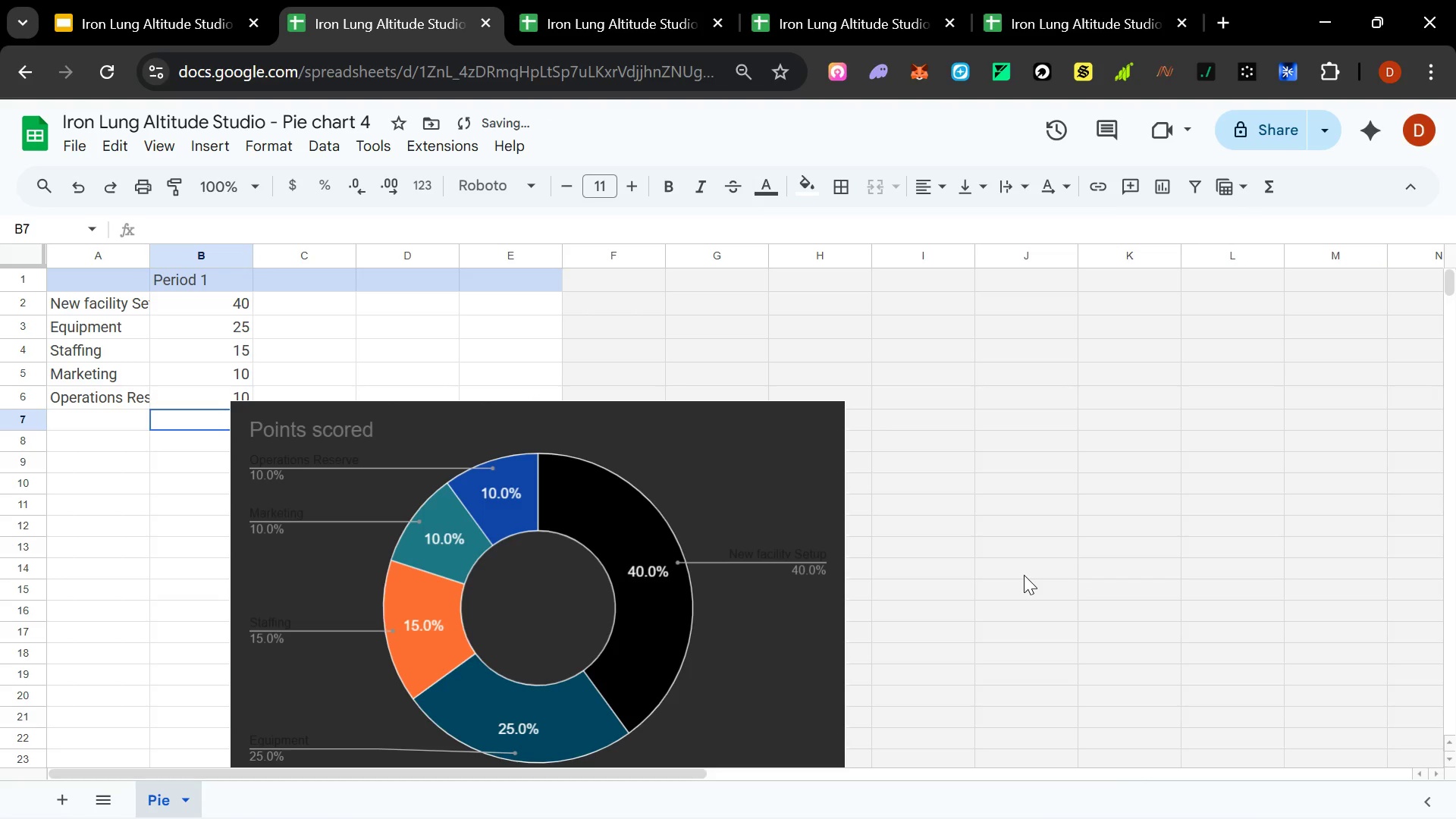 
mouse_move([518, 695])
 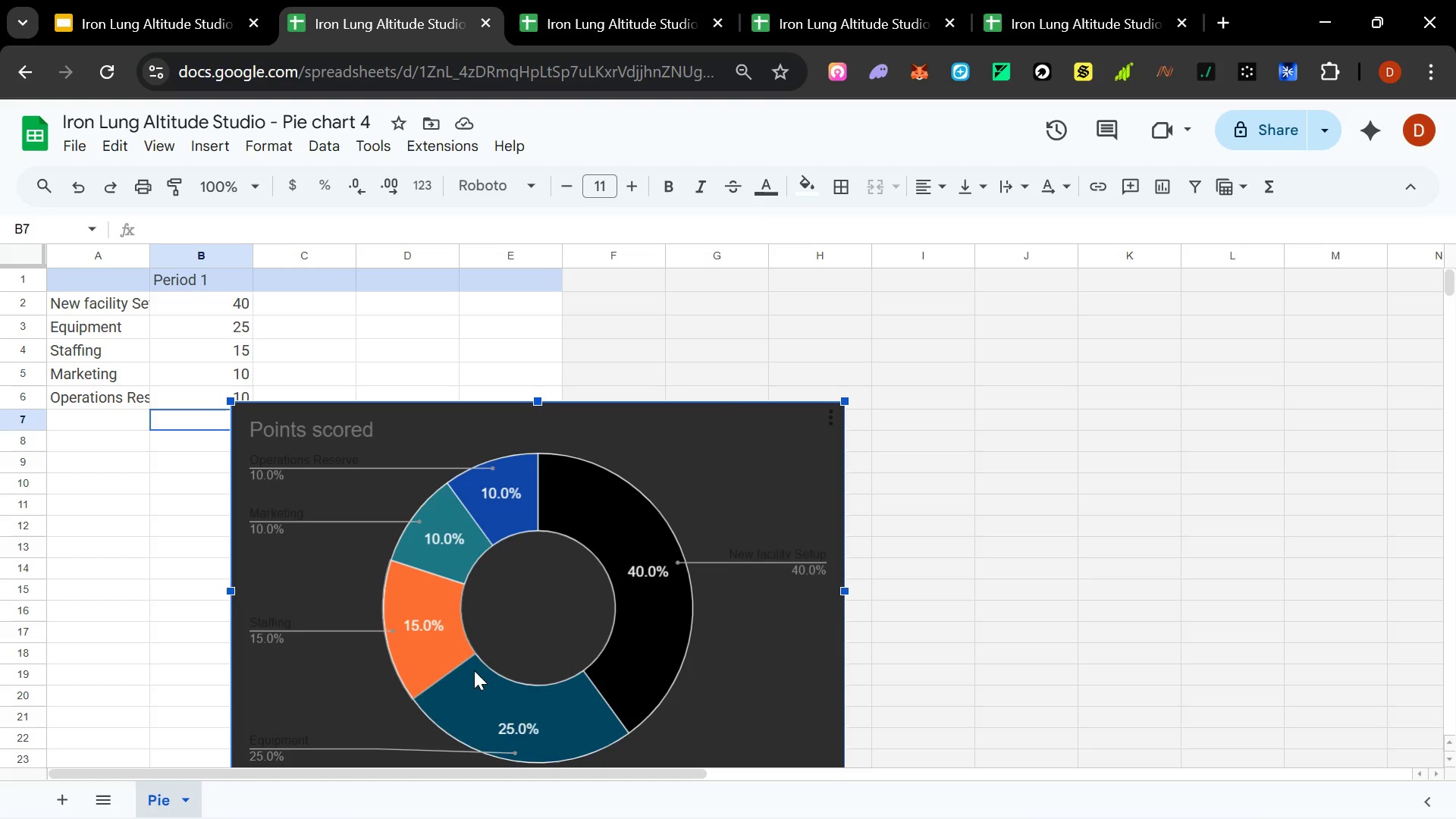 
key(Alt+Tab)